 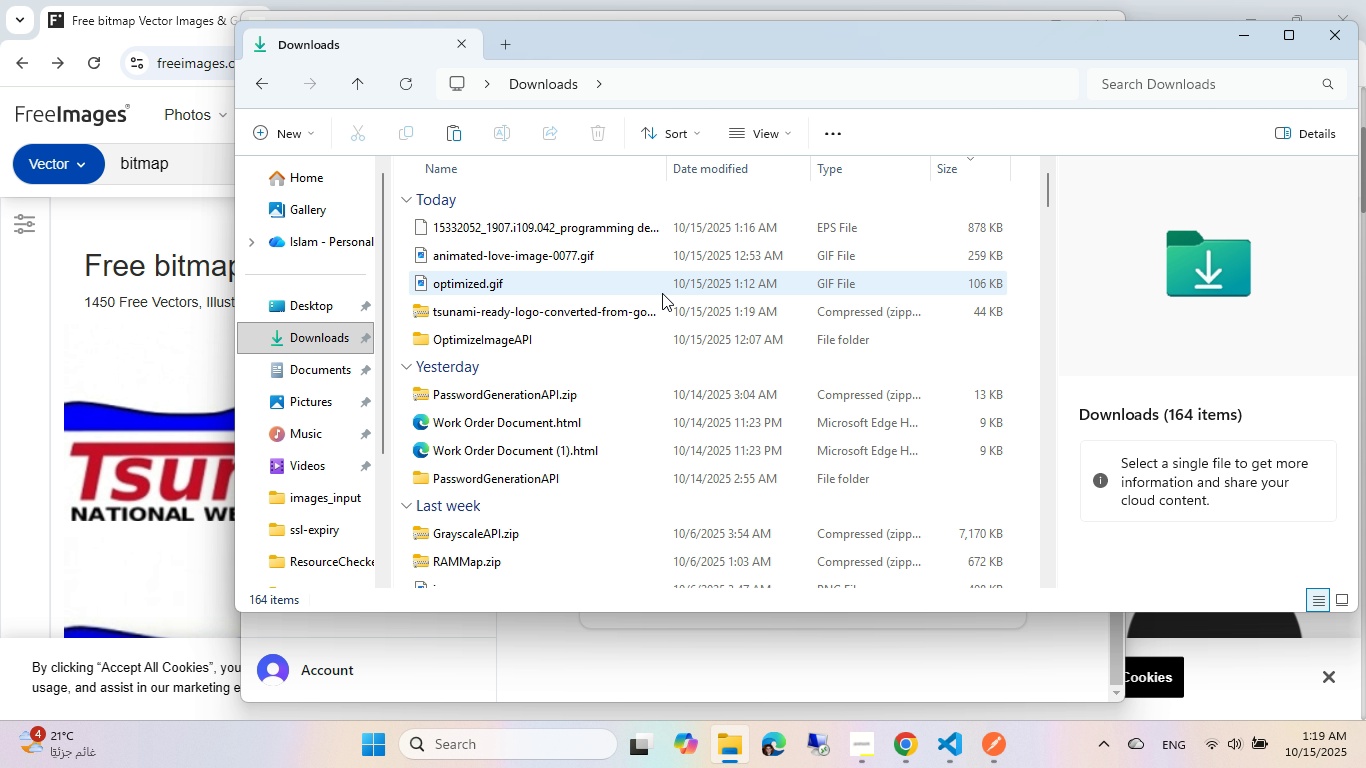 
scroll: coordinate [582, 279], scroll_direction: up, amount: 2.0
 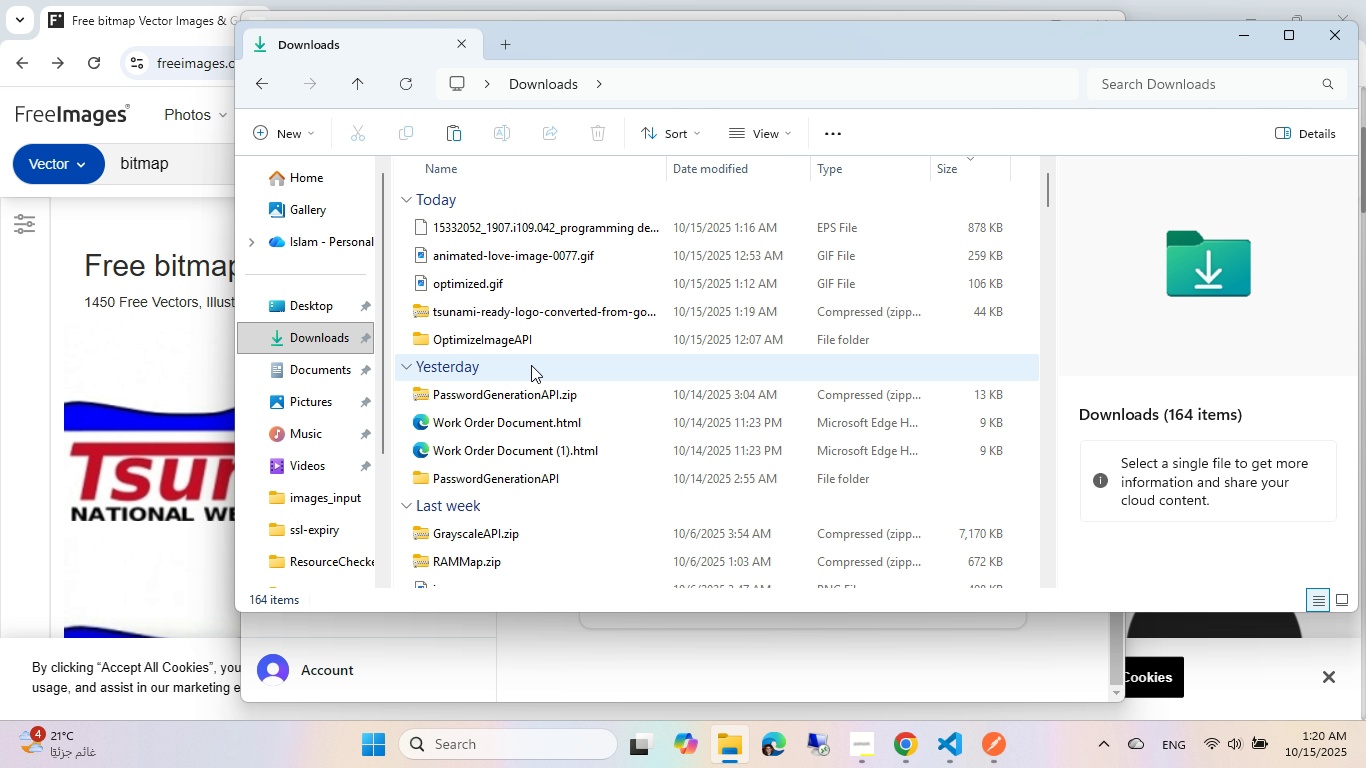 
wait(7.05)
 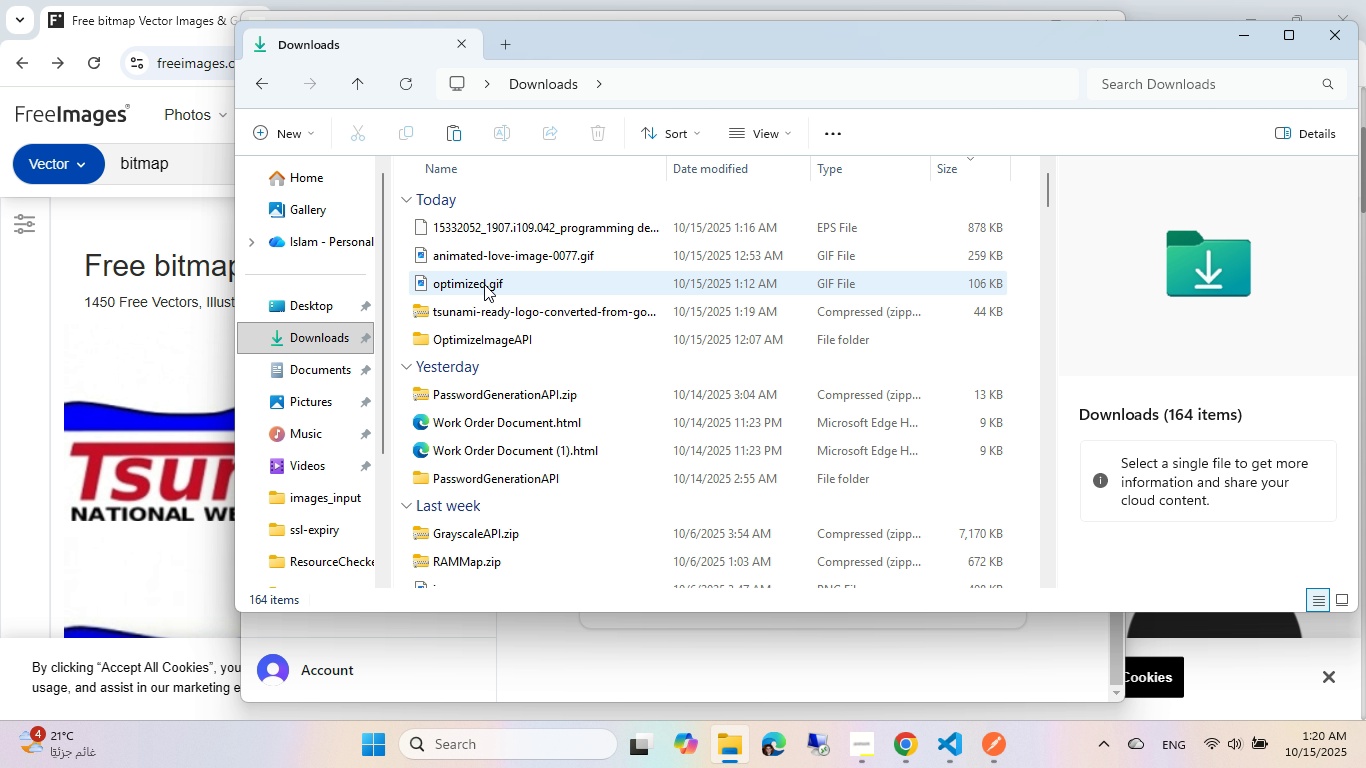 
left_click([502, 322])
 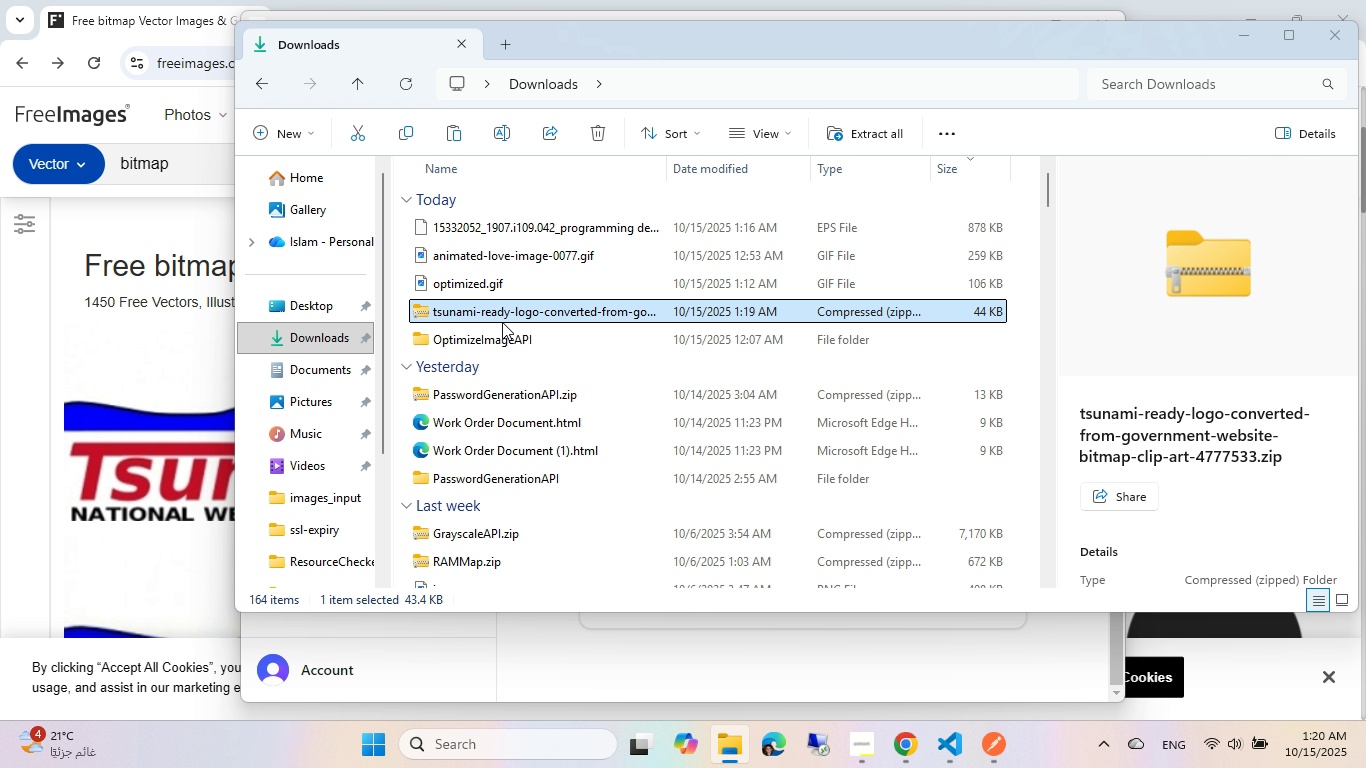 
key(Shift+ShiftRight)
 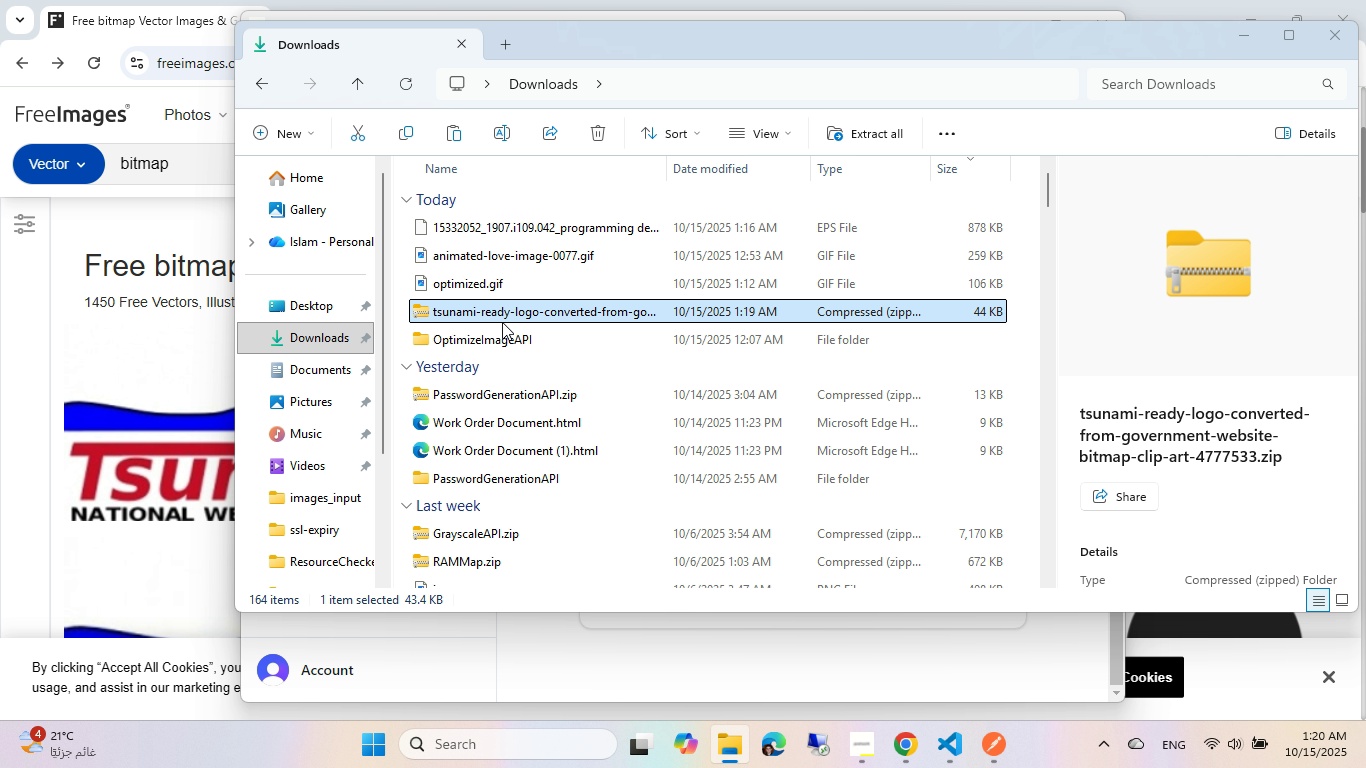 
key(Shift+Delete)
 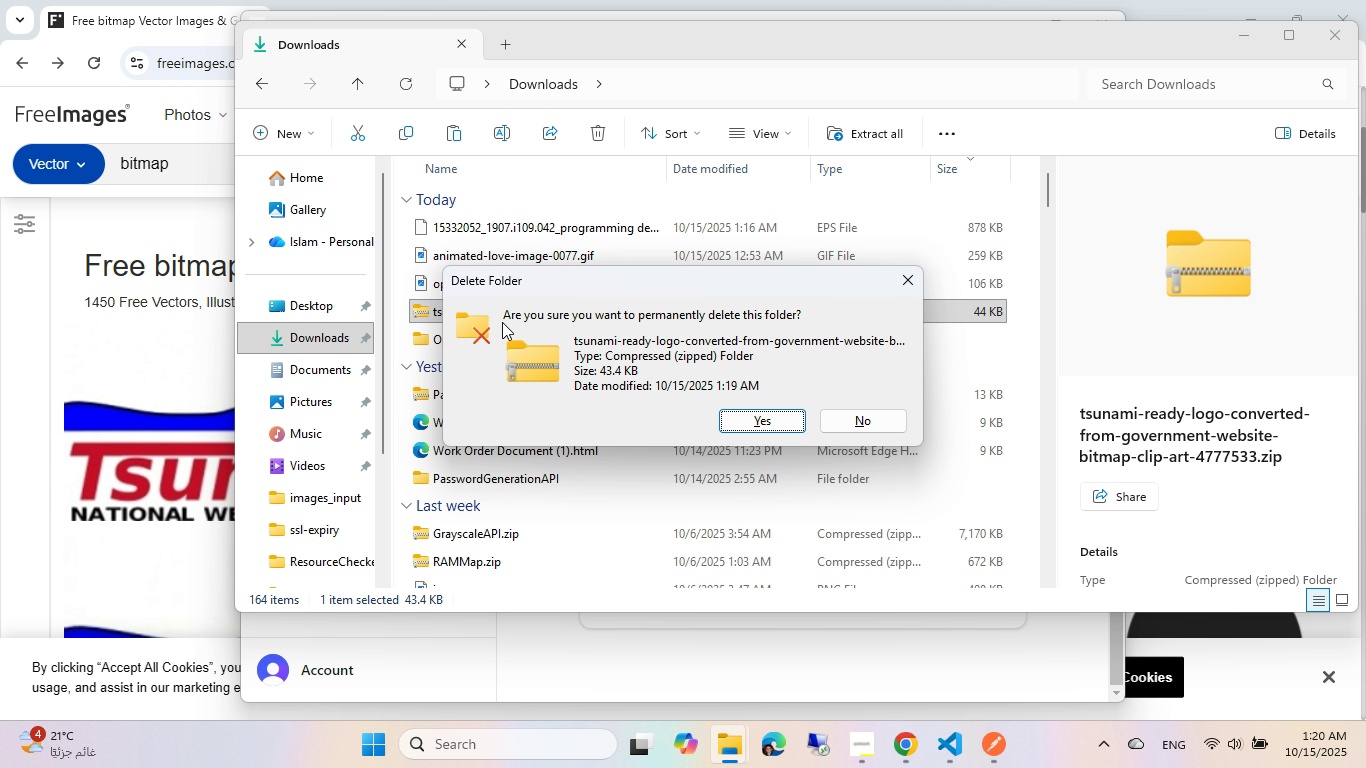 
key(Enter)
 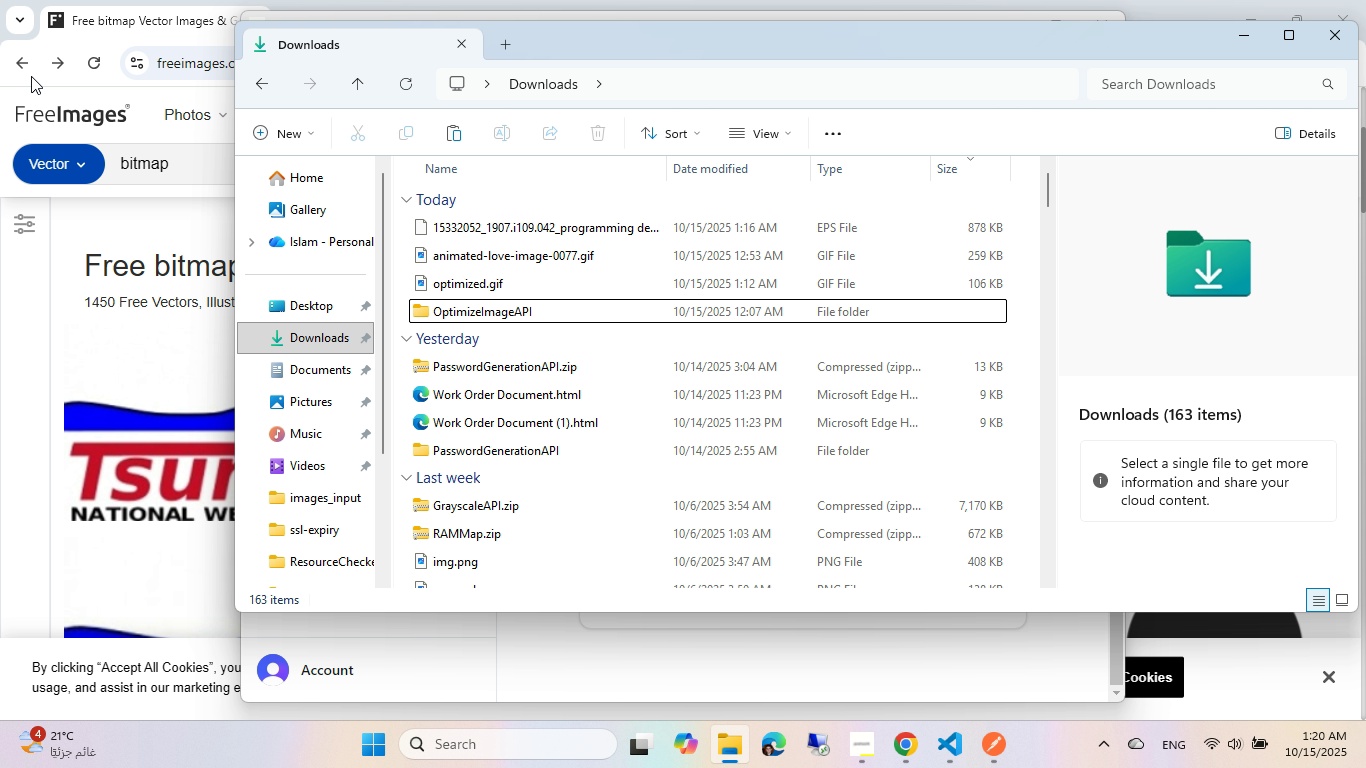 
right_click([29, 68])
 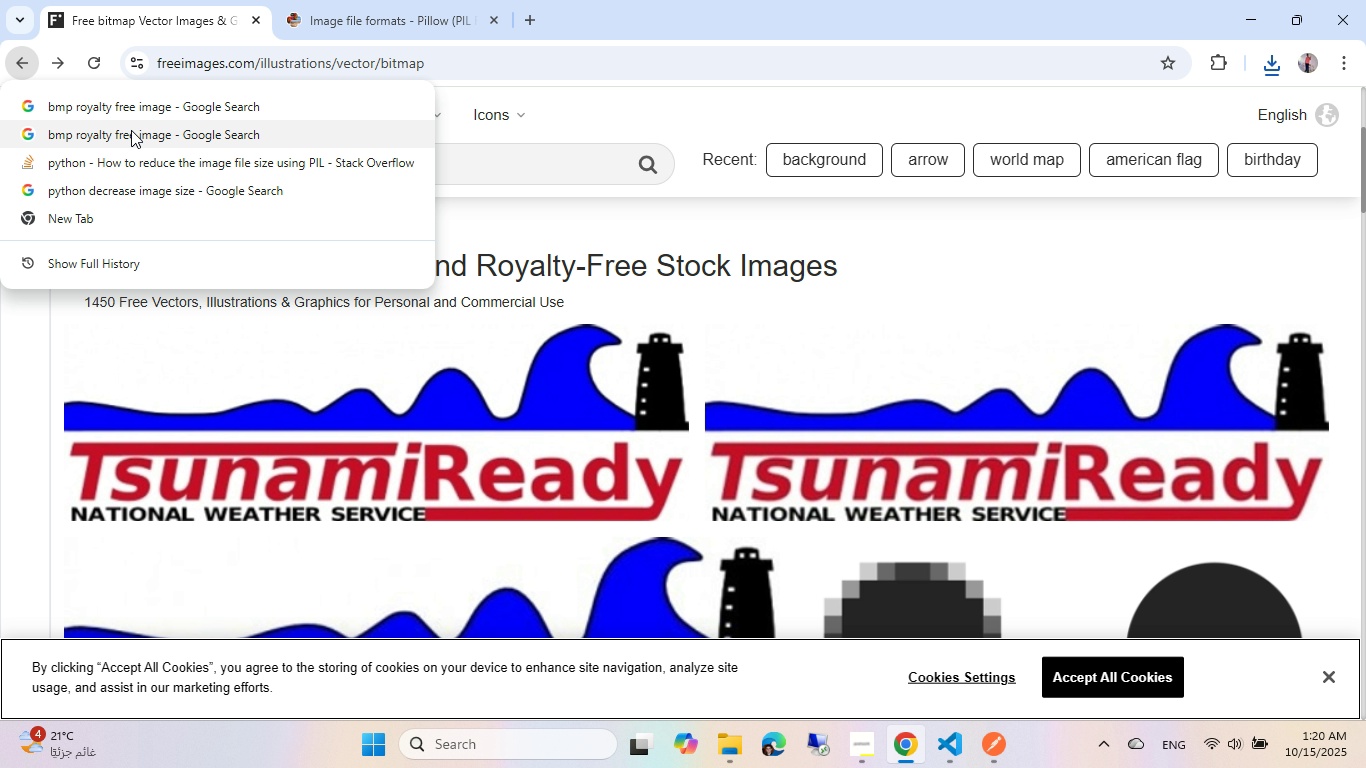 
left_click([135, 113])
 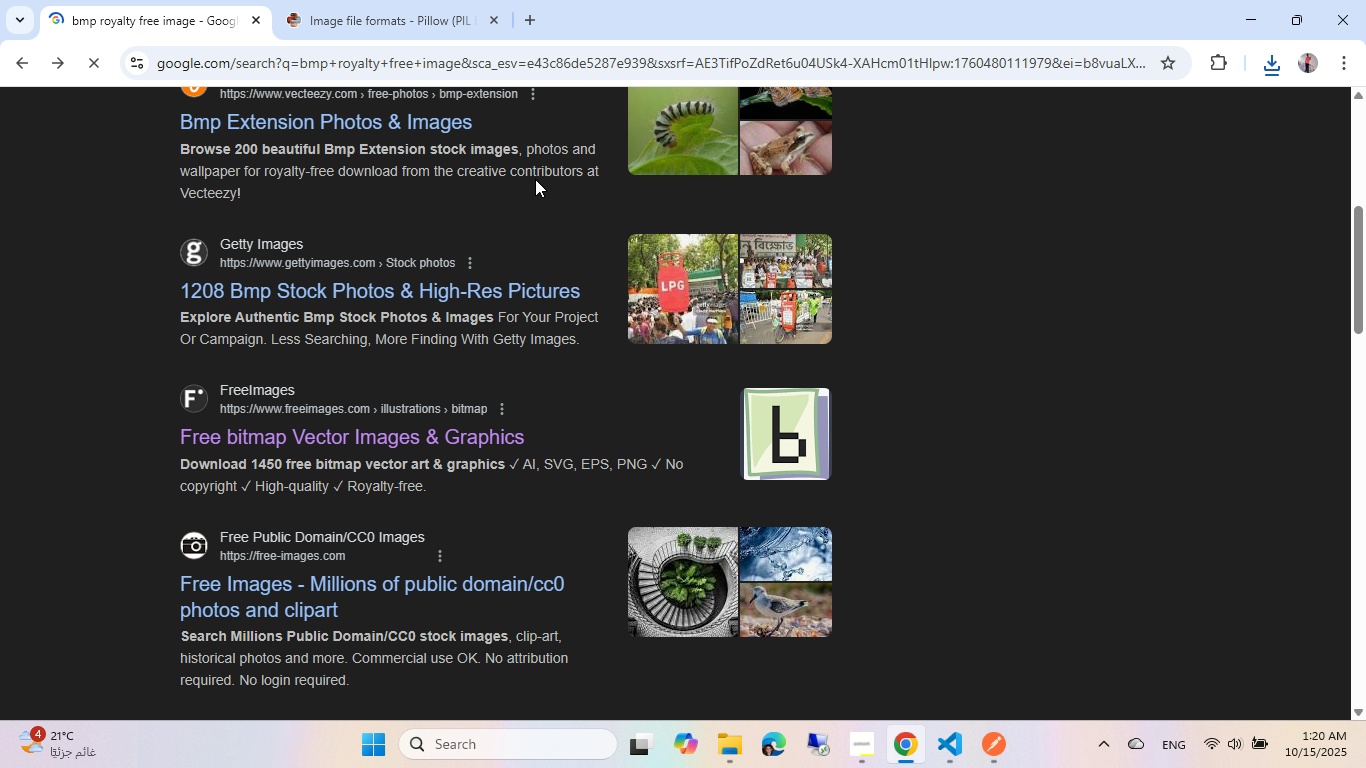 
scroll: coordinate [477, 238], scroll_direction: down, amount: 15.0
 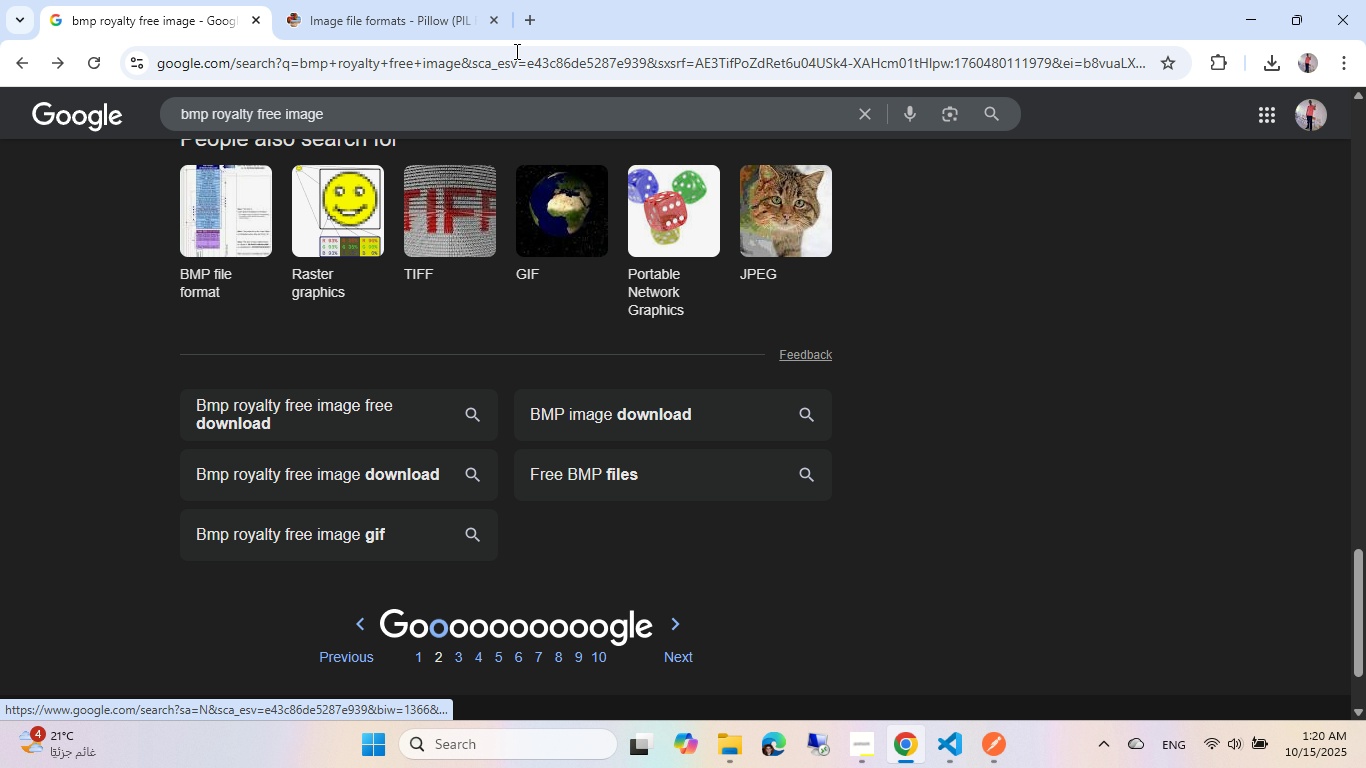 
left_click([515, 51])
 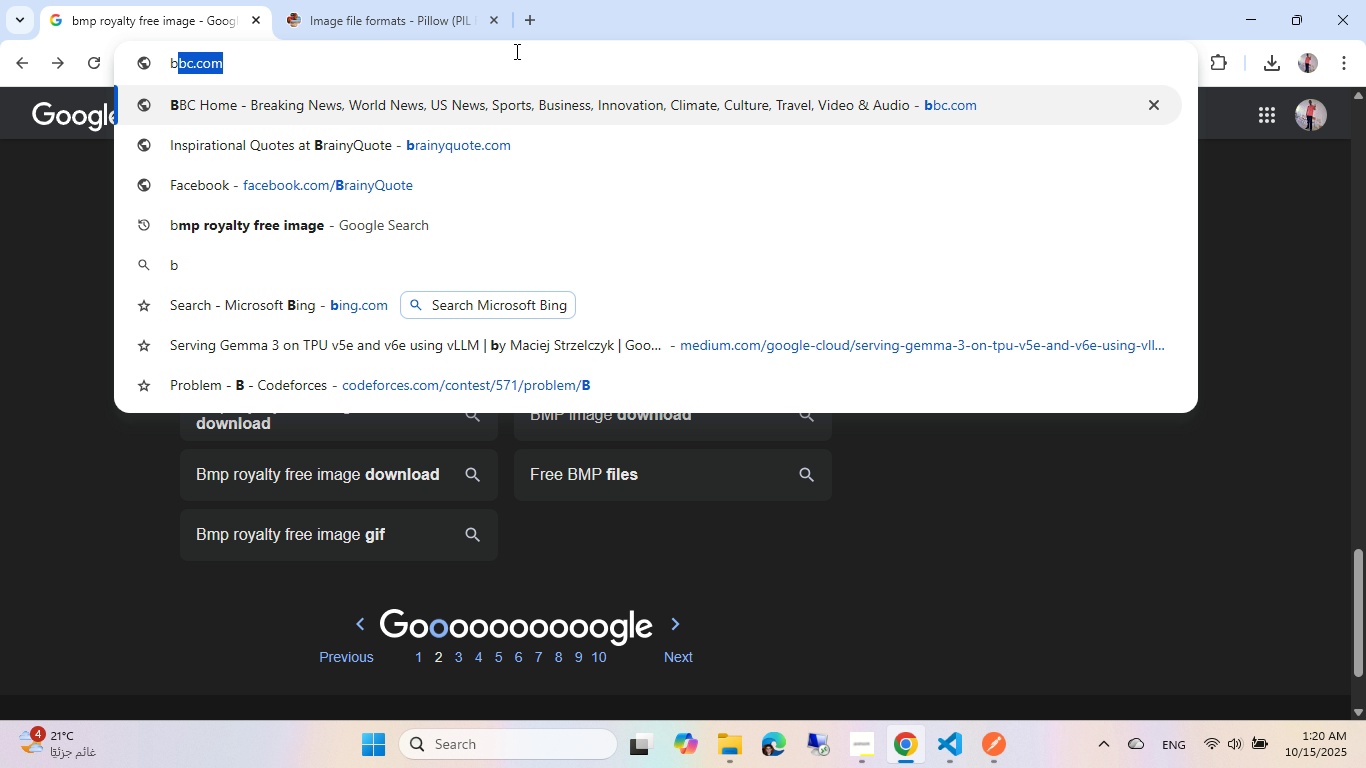 
type(bmp files)
 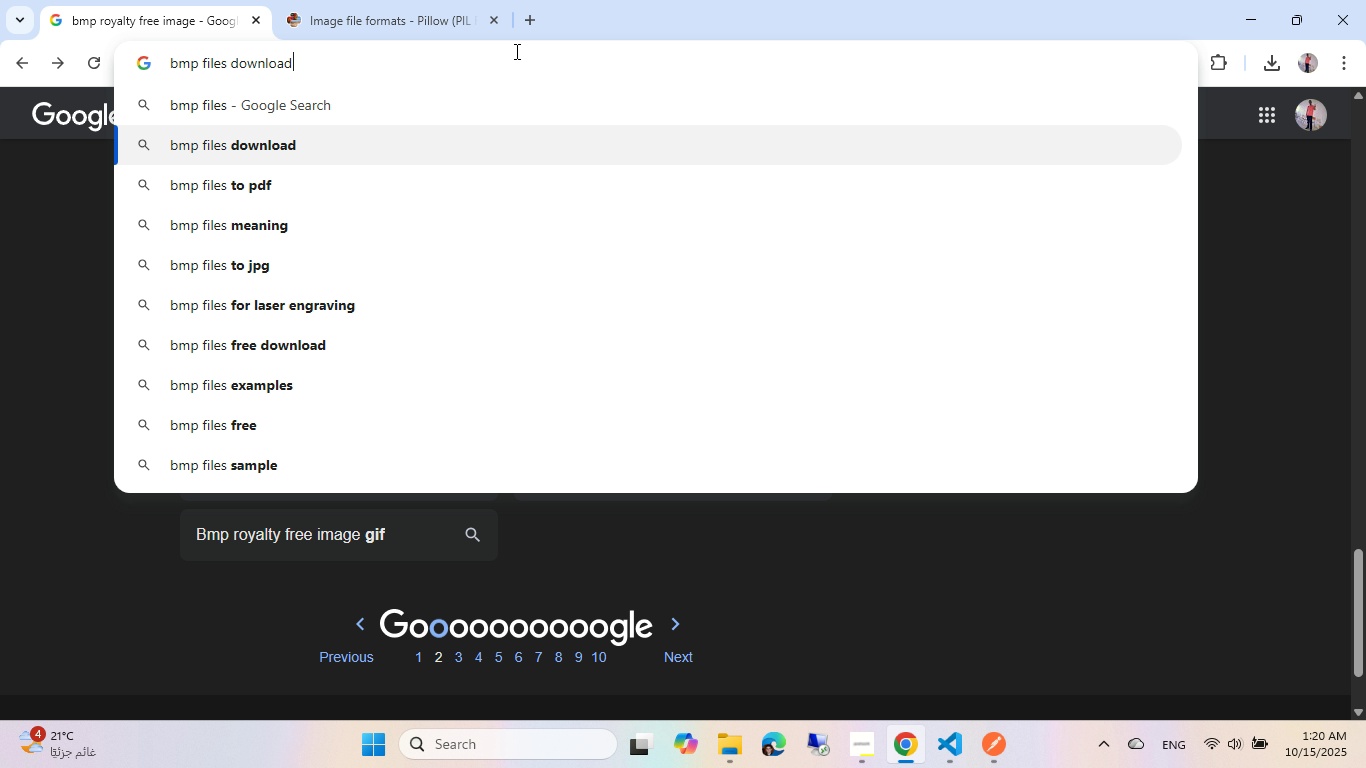 
key(ArrowDown)
 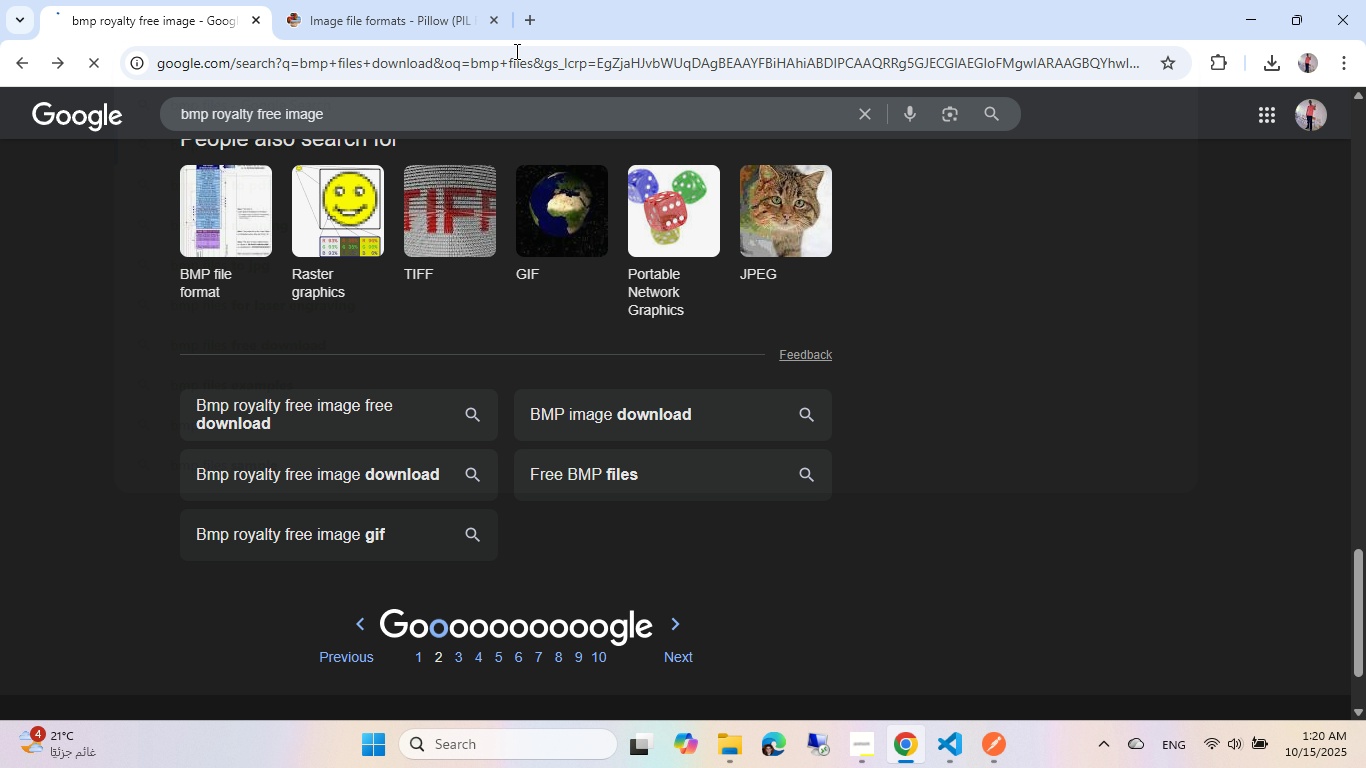 
key(Enter)
 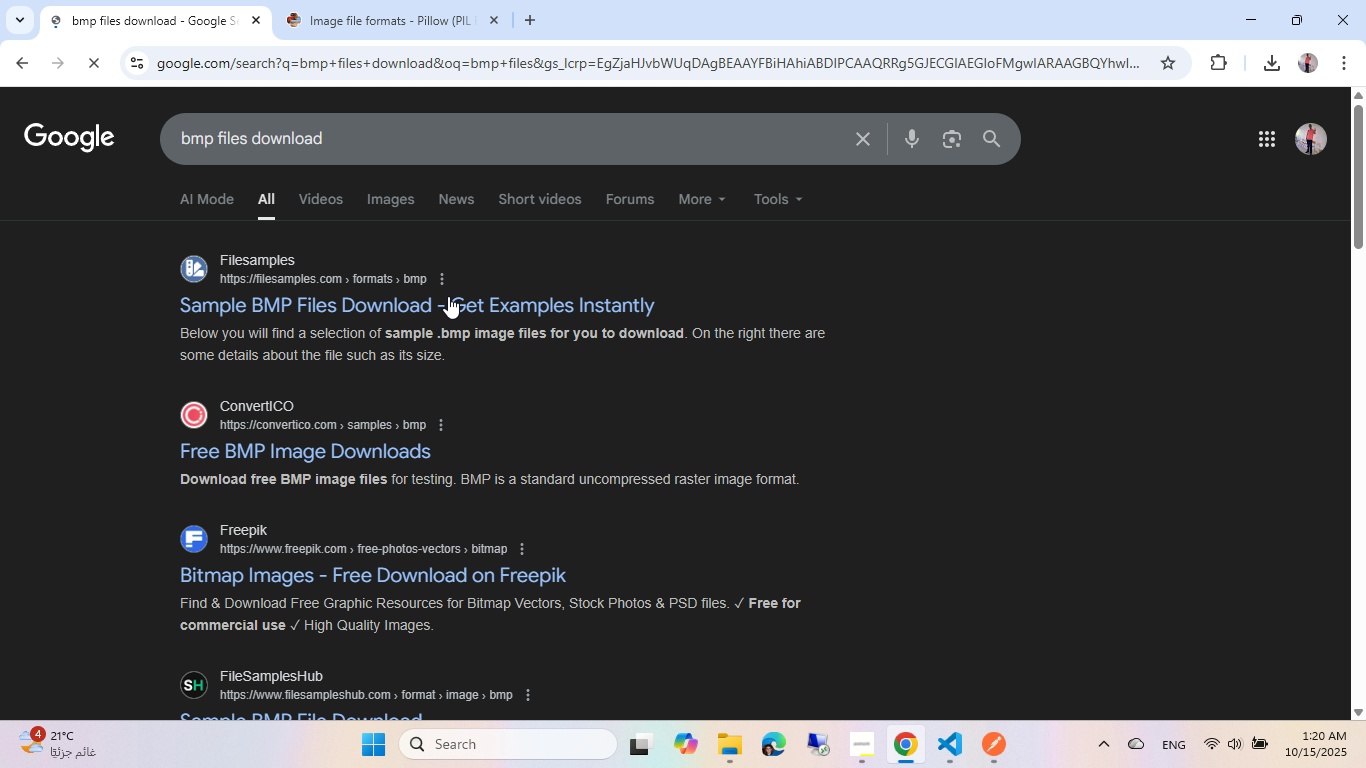 
left_click([446, 306])
 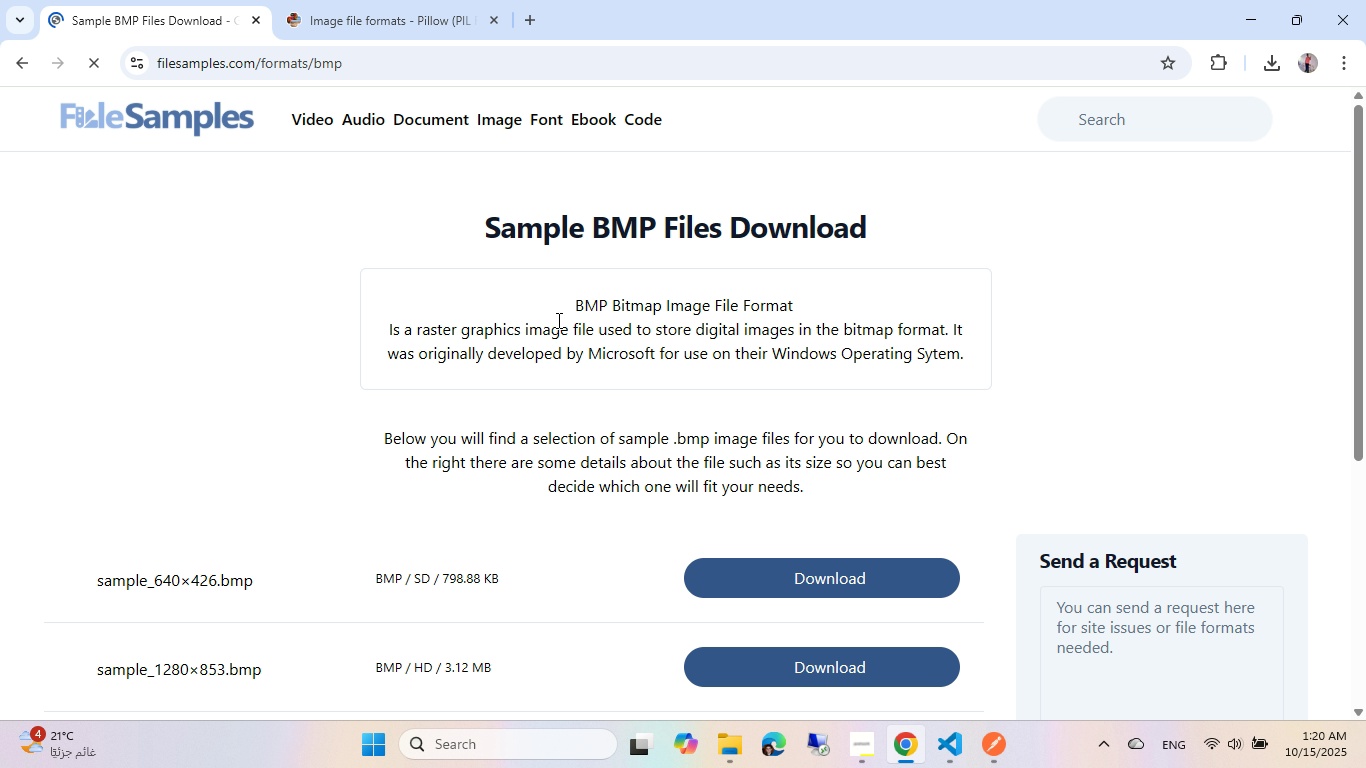 
scroll: coordinate [557, 320], scroll_direction: down, amount: 3.0
 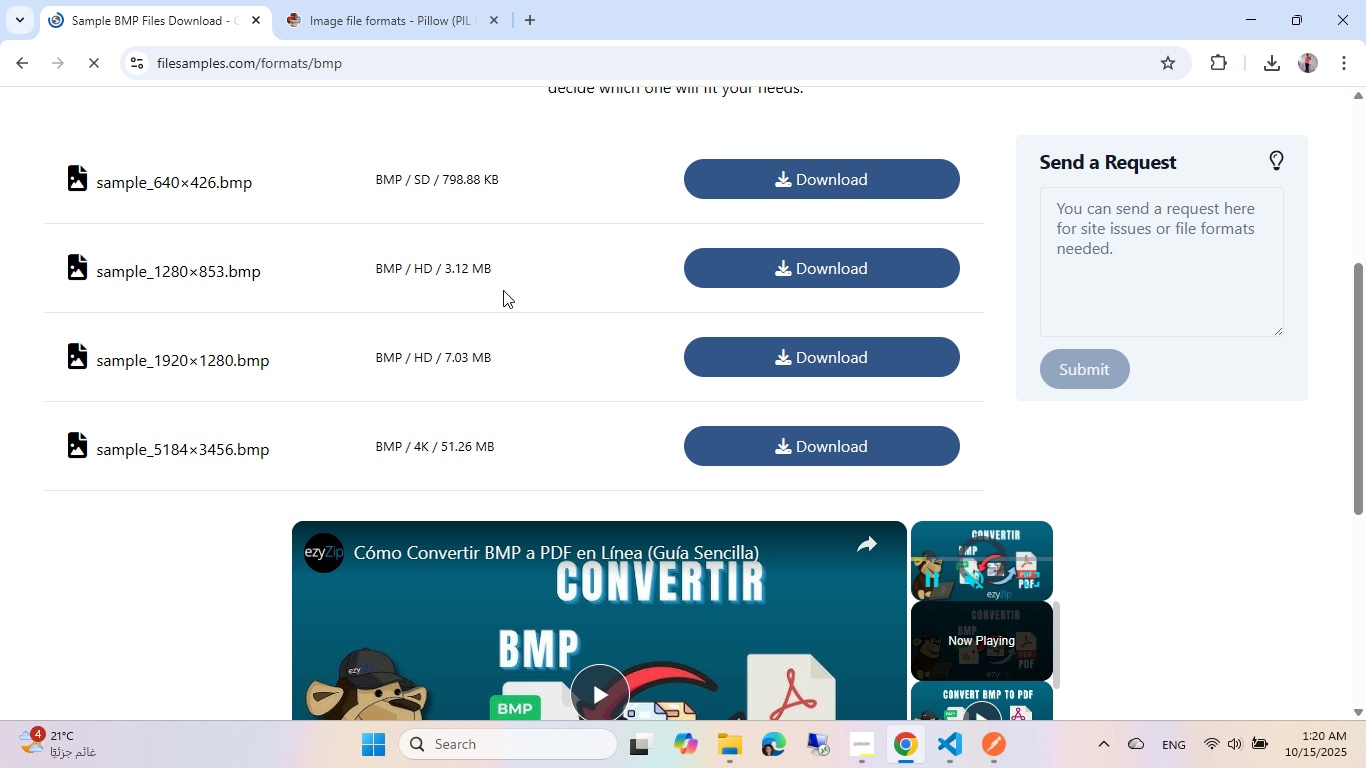 
left_click([733, 264])
 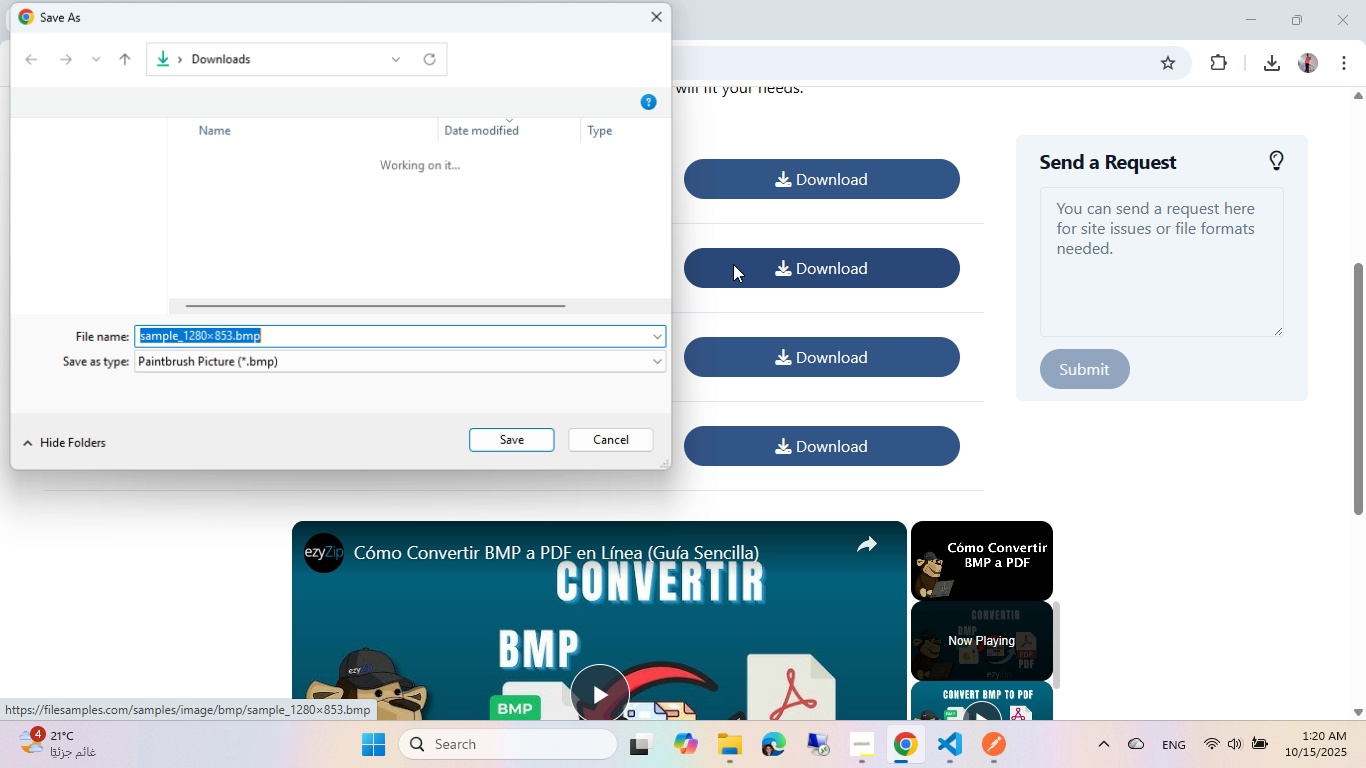 
left_click([528, 440])
 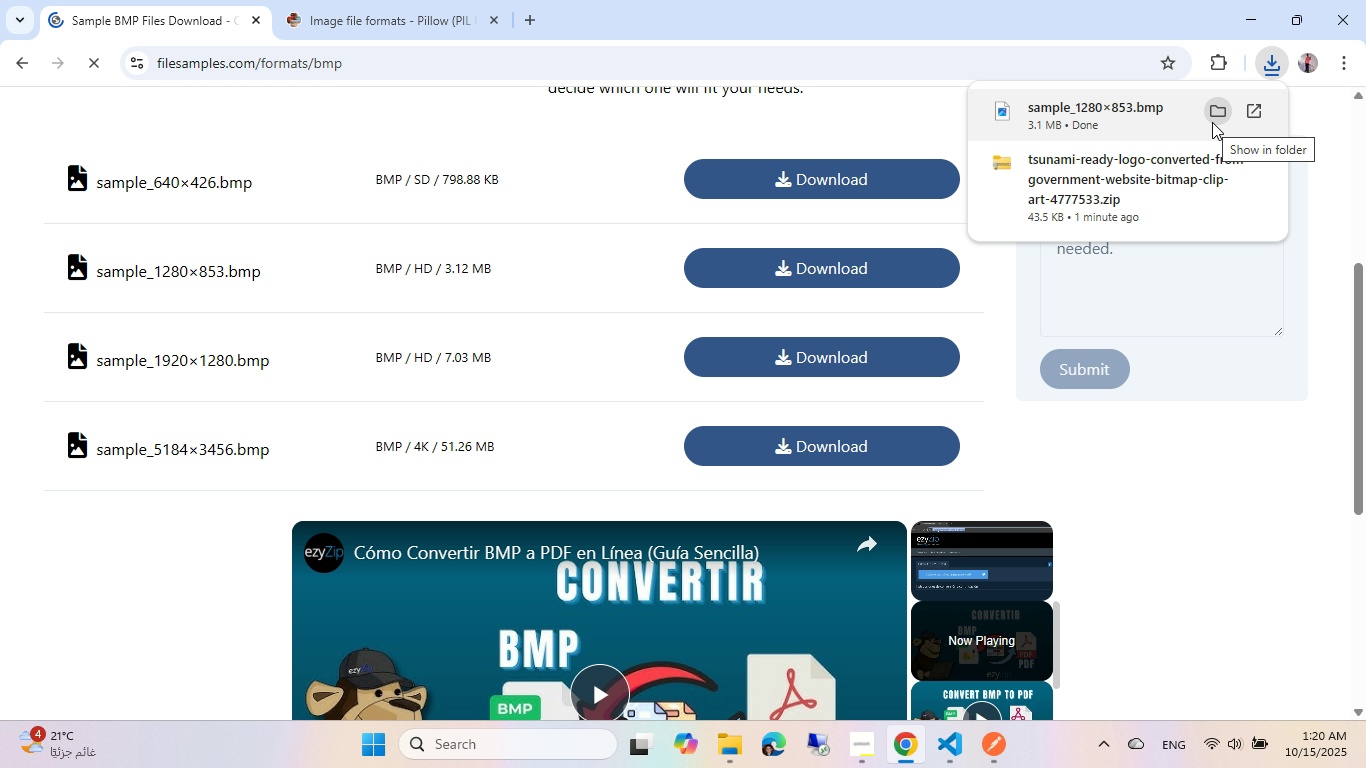 
left_click([1059, 122])
 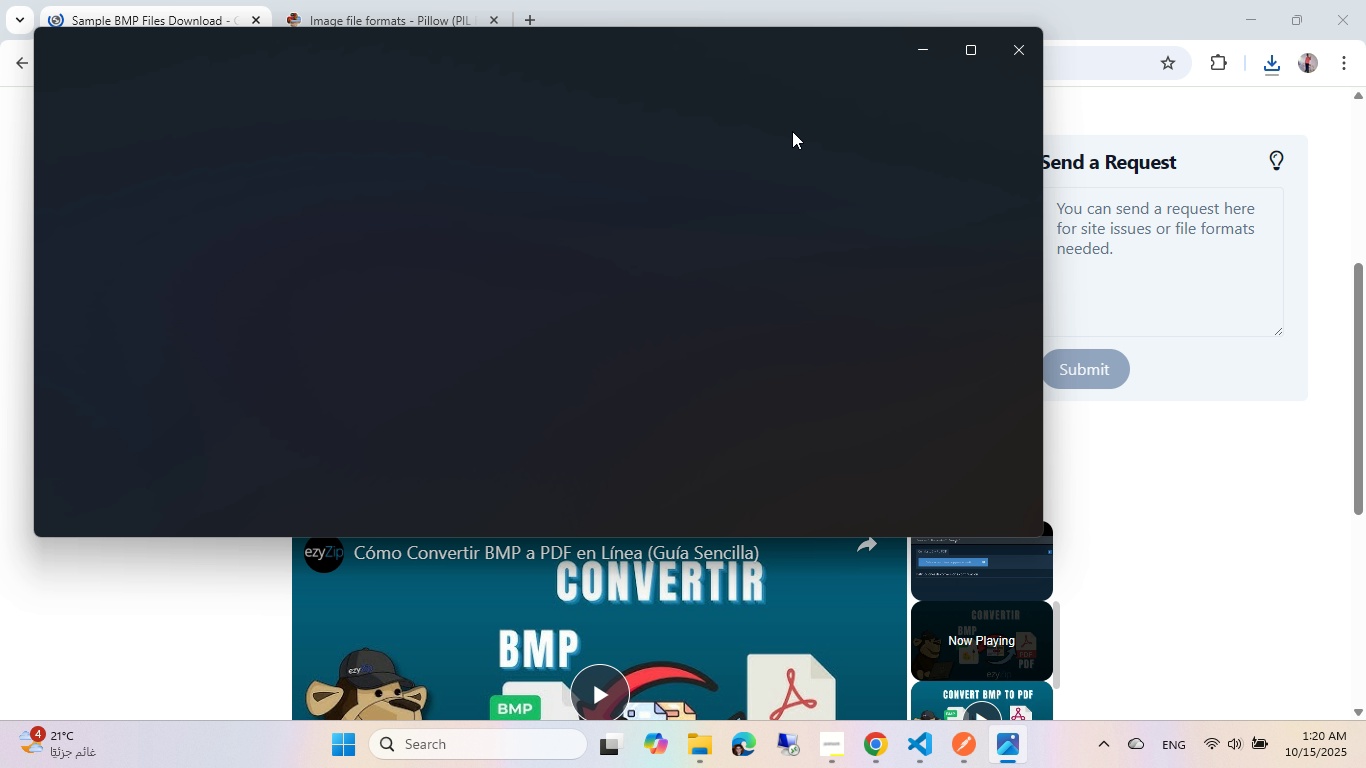 
wait(10.3)
 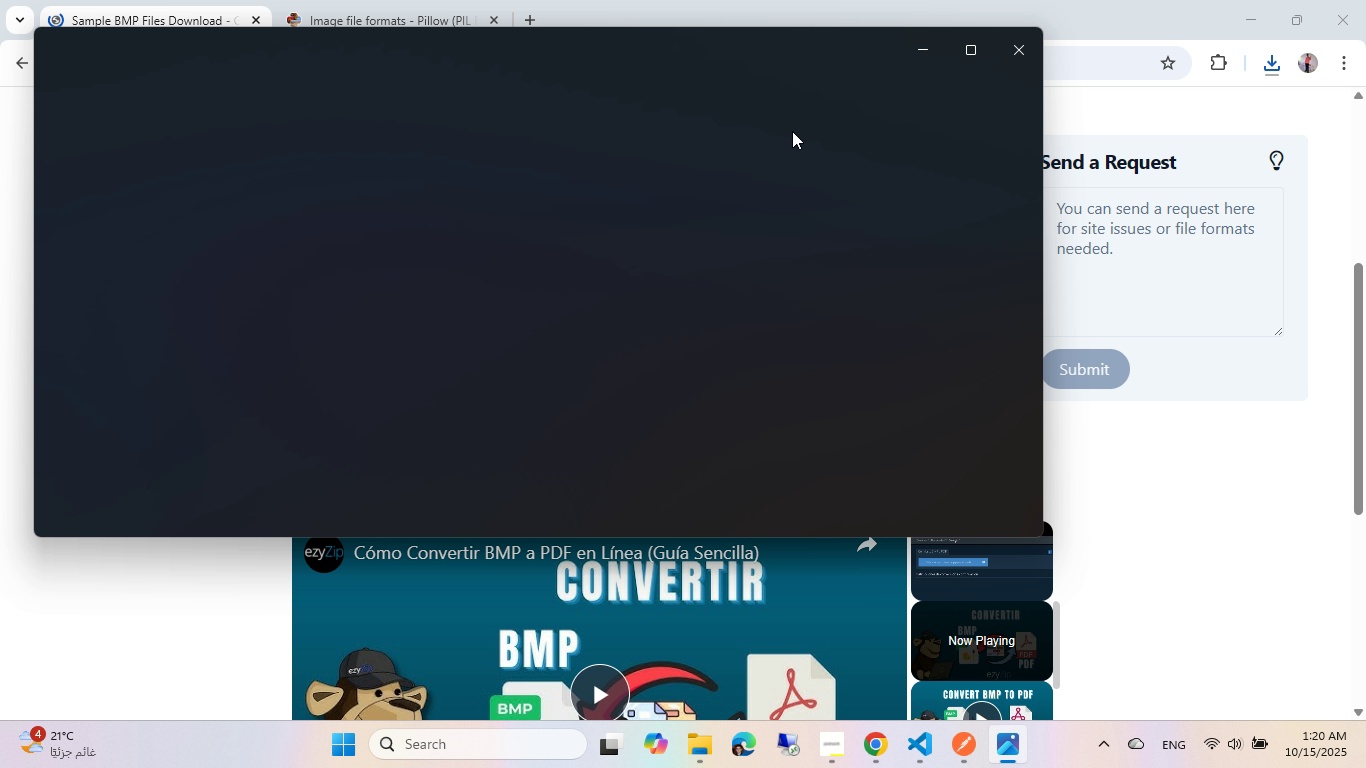 
left_click([1016, 53])
 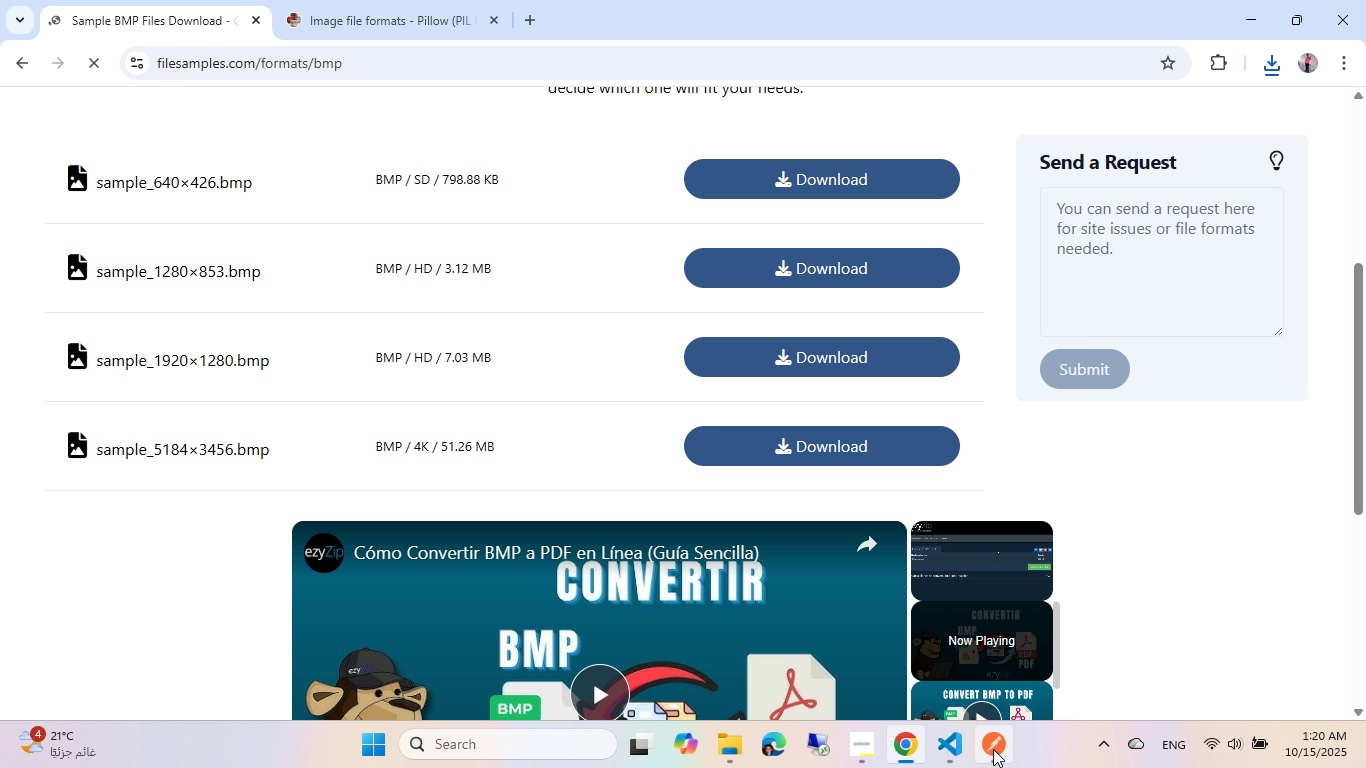 
left_click([993, 749])
 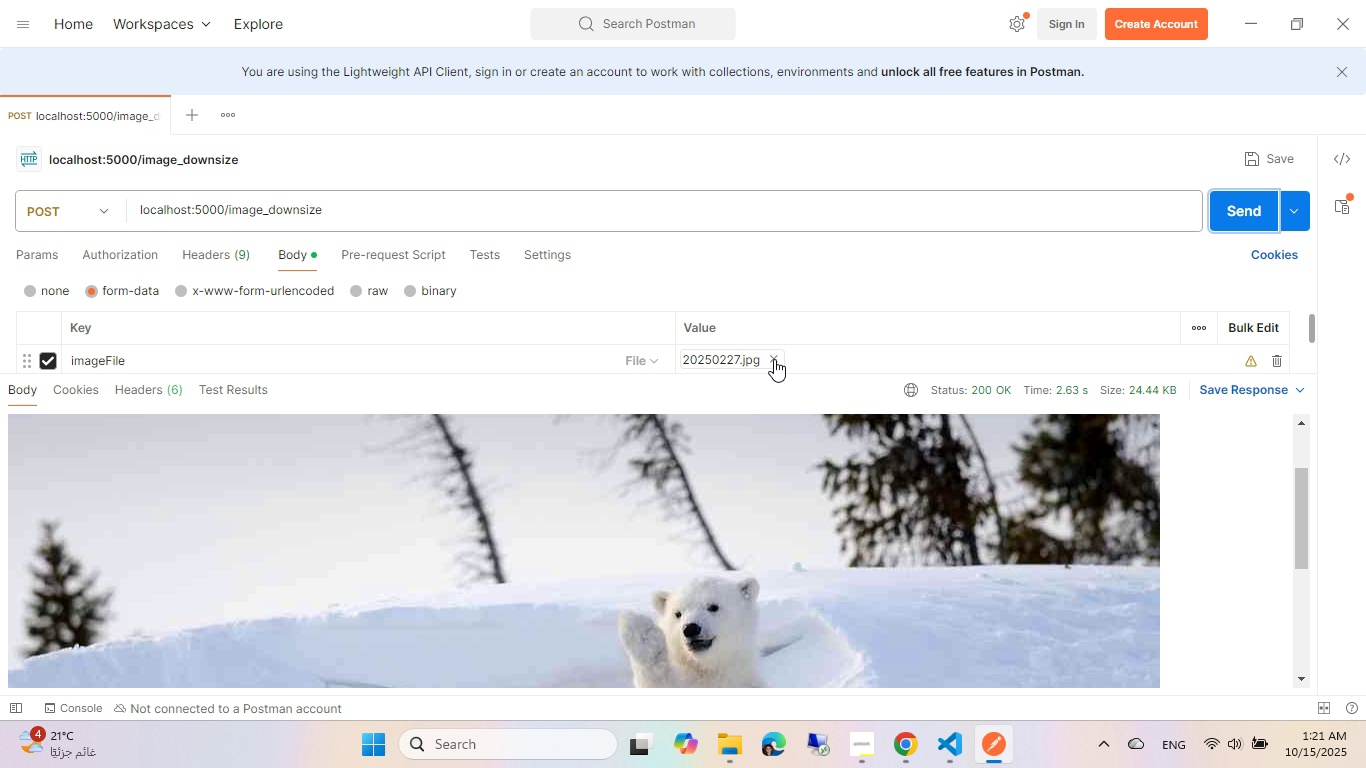 
left_click([774, 359])
 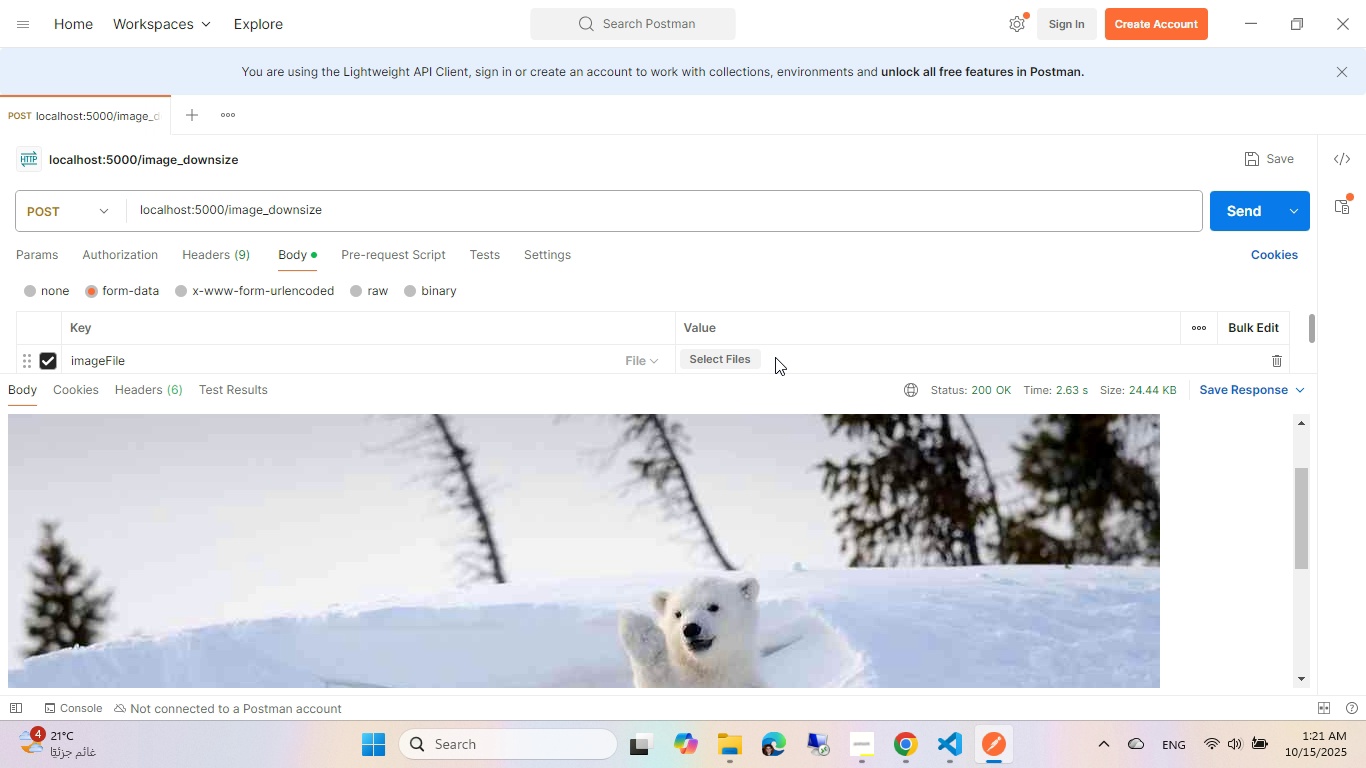 
left_click([745, 355])
 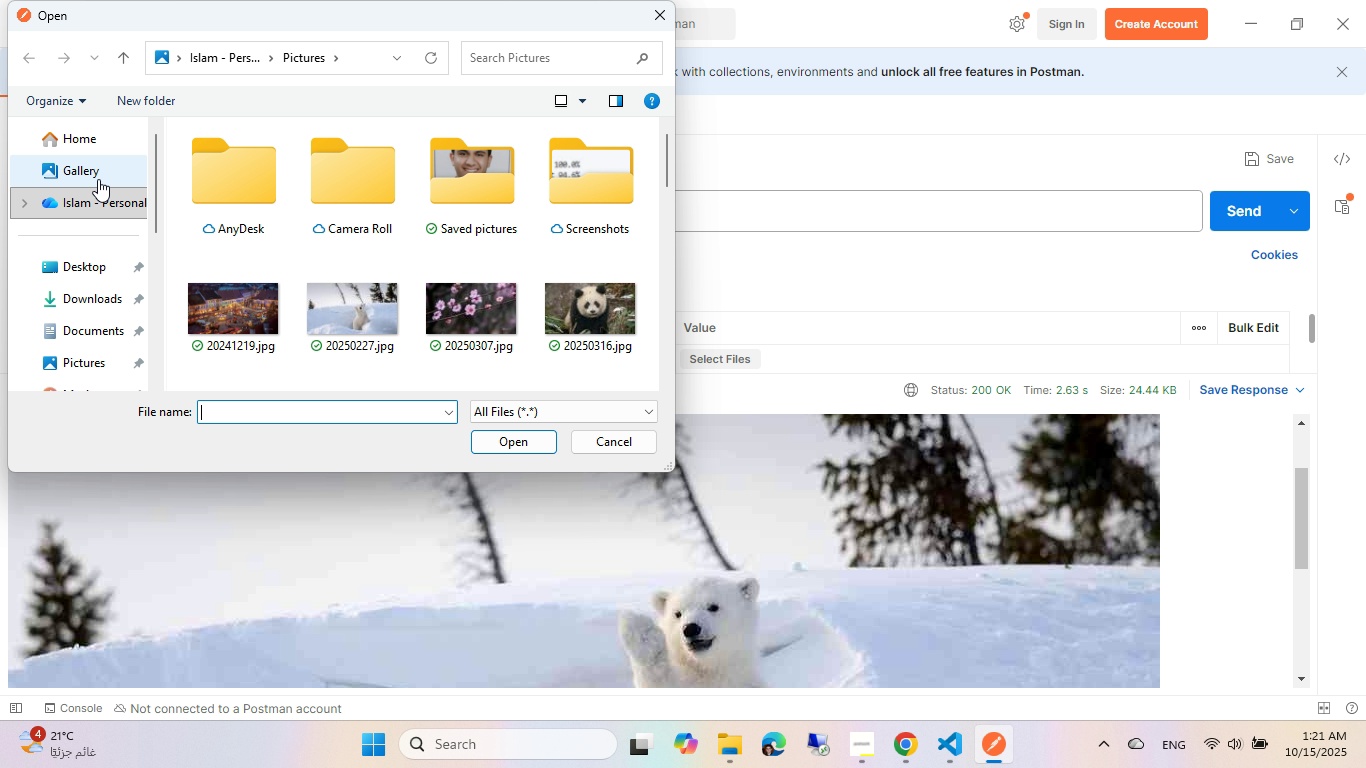 
left_click([107, 293])
 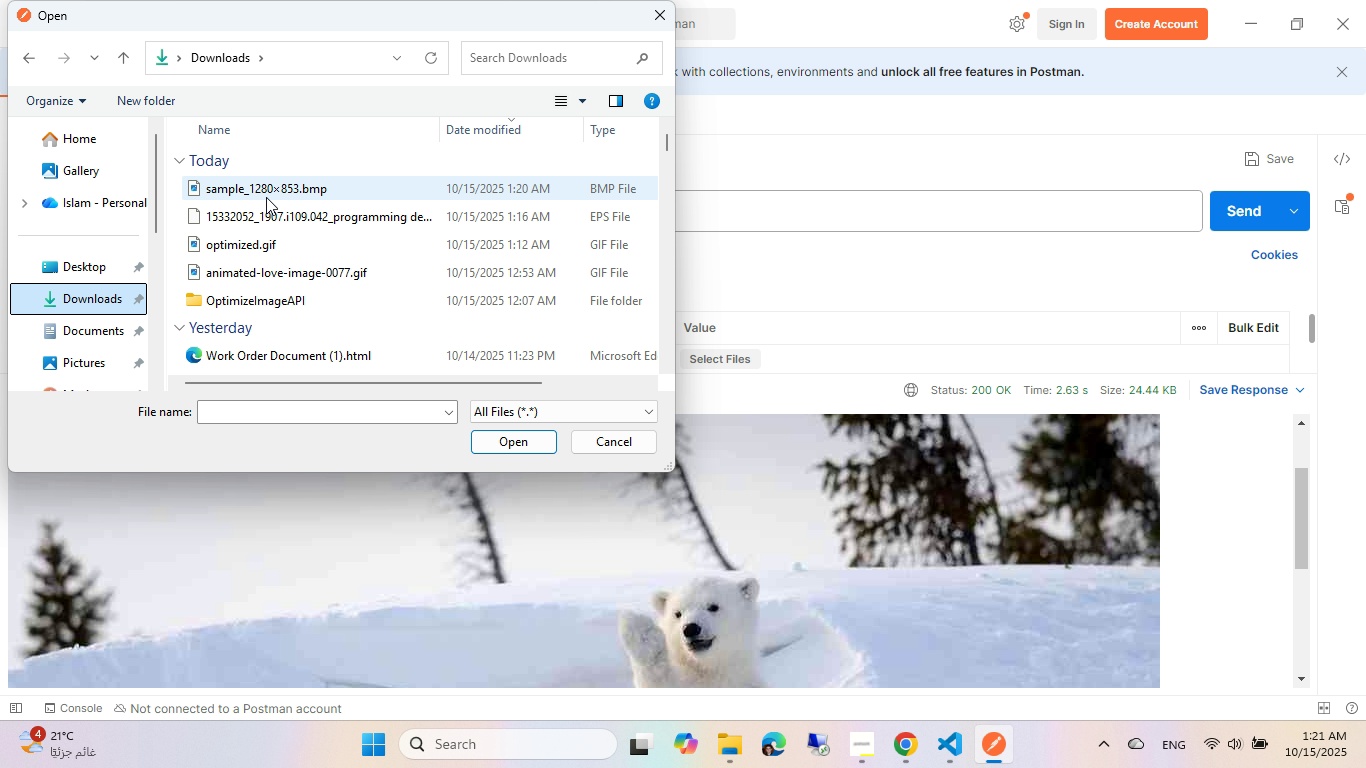 
double_click([271, 193])
 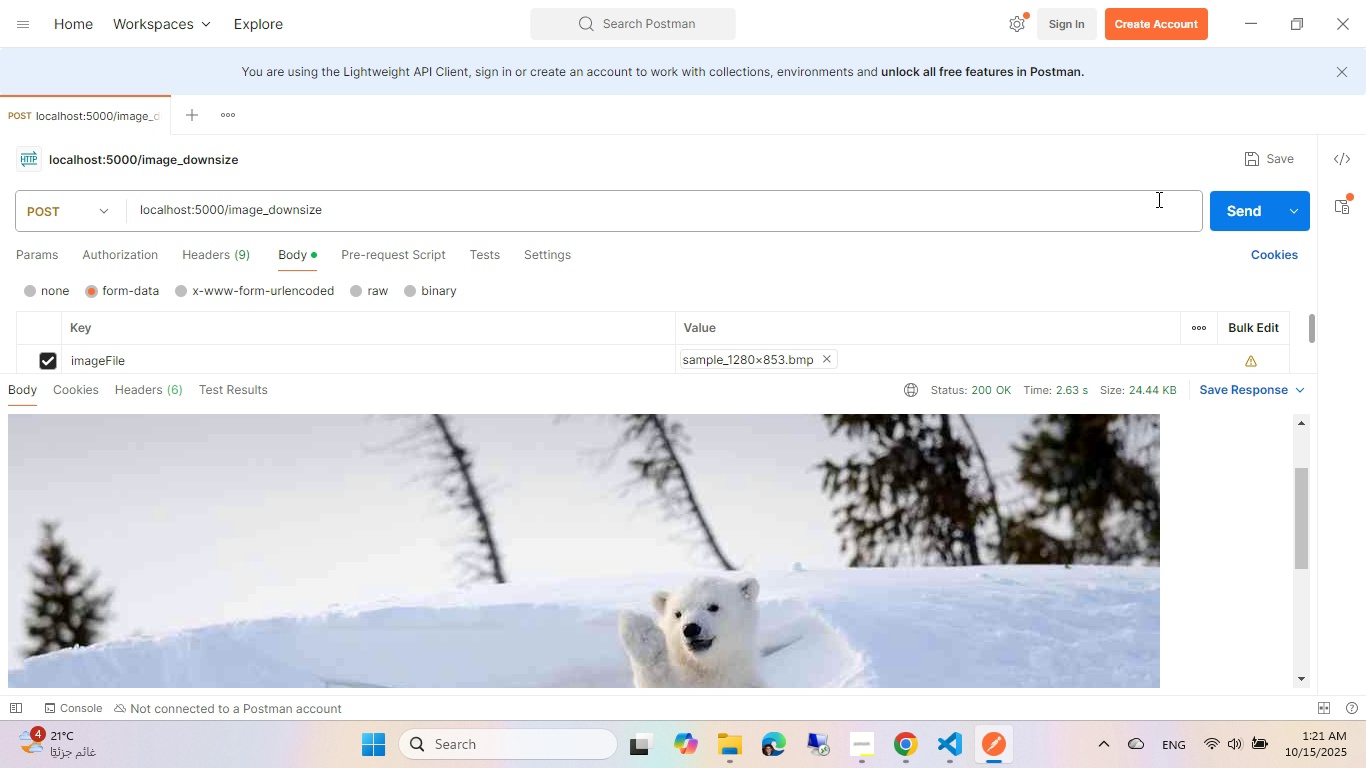 
left_click([1249, 201])
 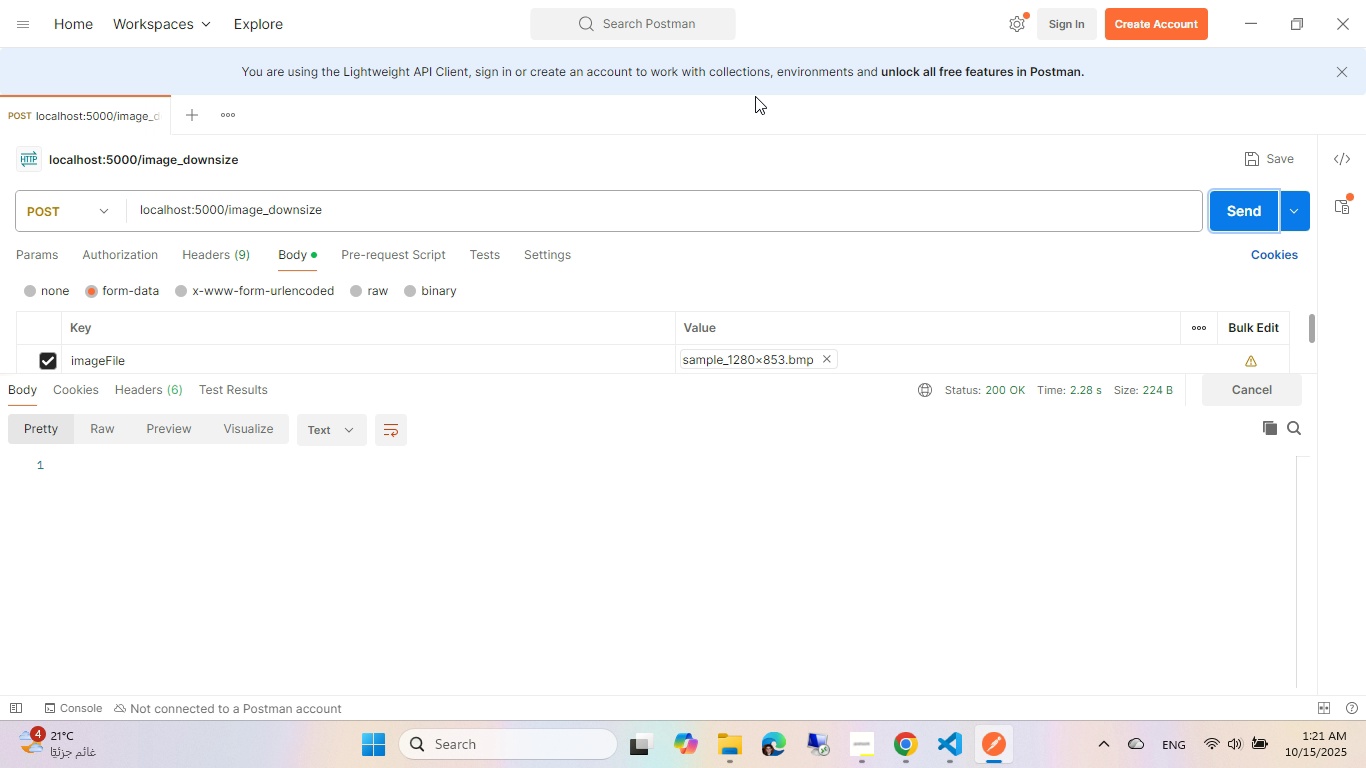 
wait(10.22)
 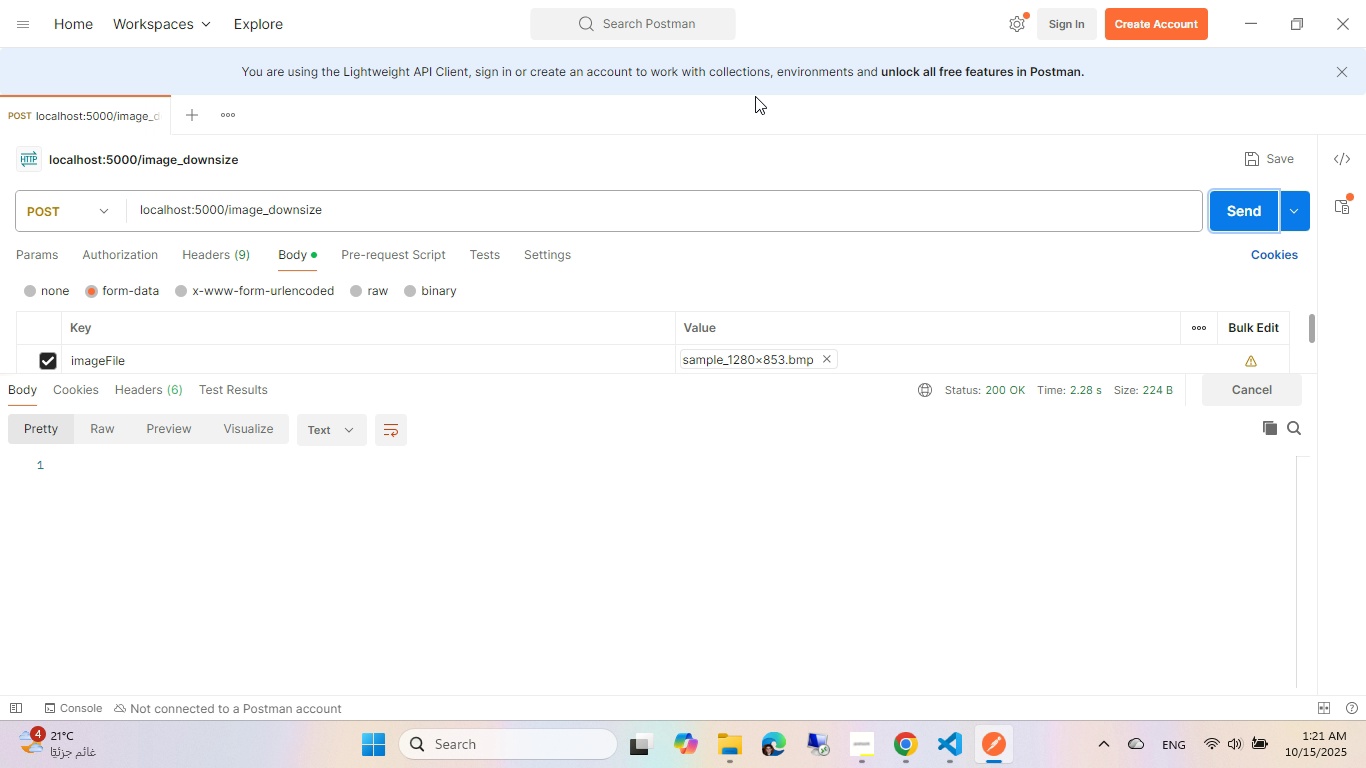 
scroll: coordinate [287, 477], scroll_direction: down, amount: 4.0
 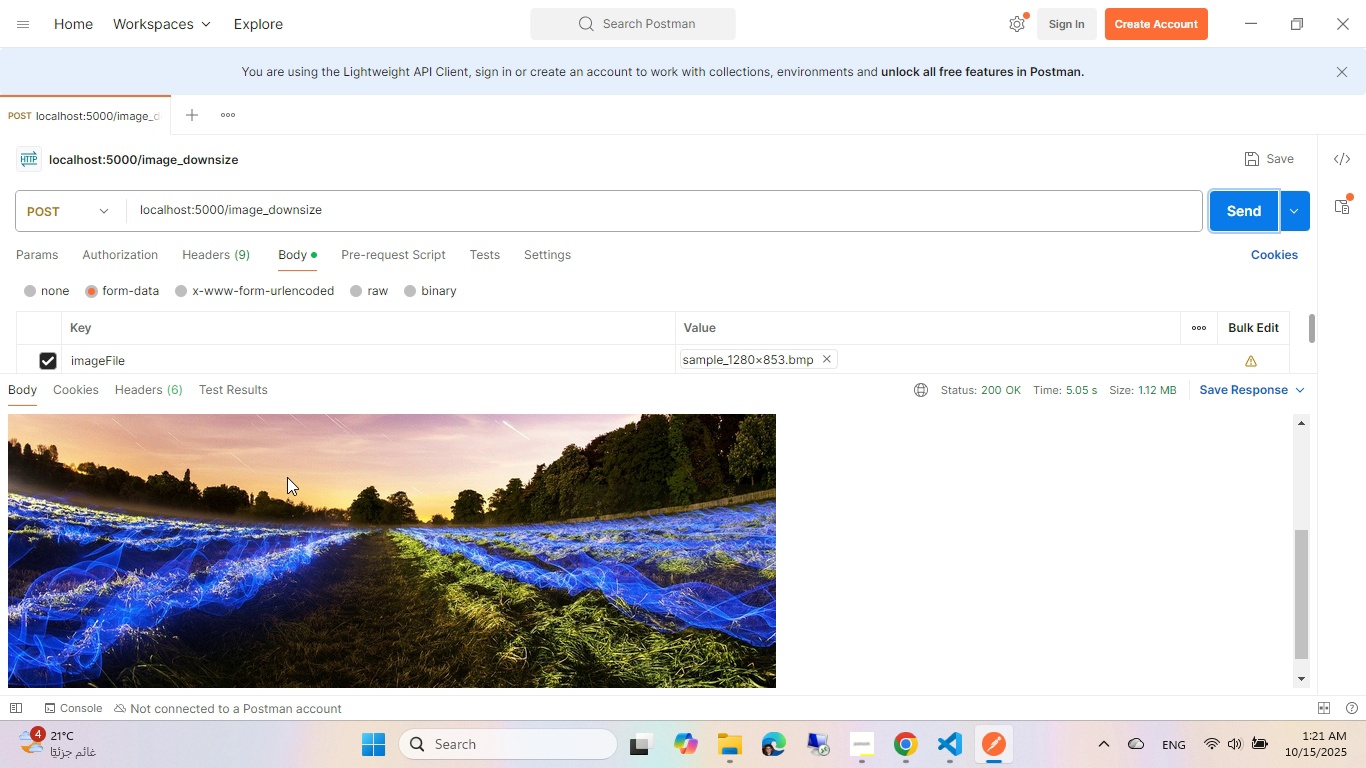 
scroll: coordinate [287, 477], scroll_direction: up, amount: 7.0
 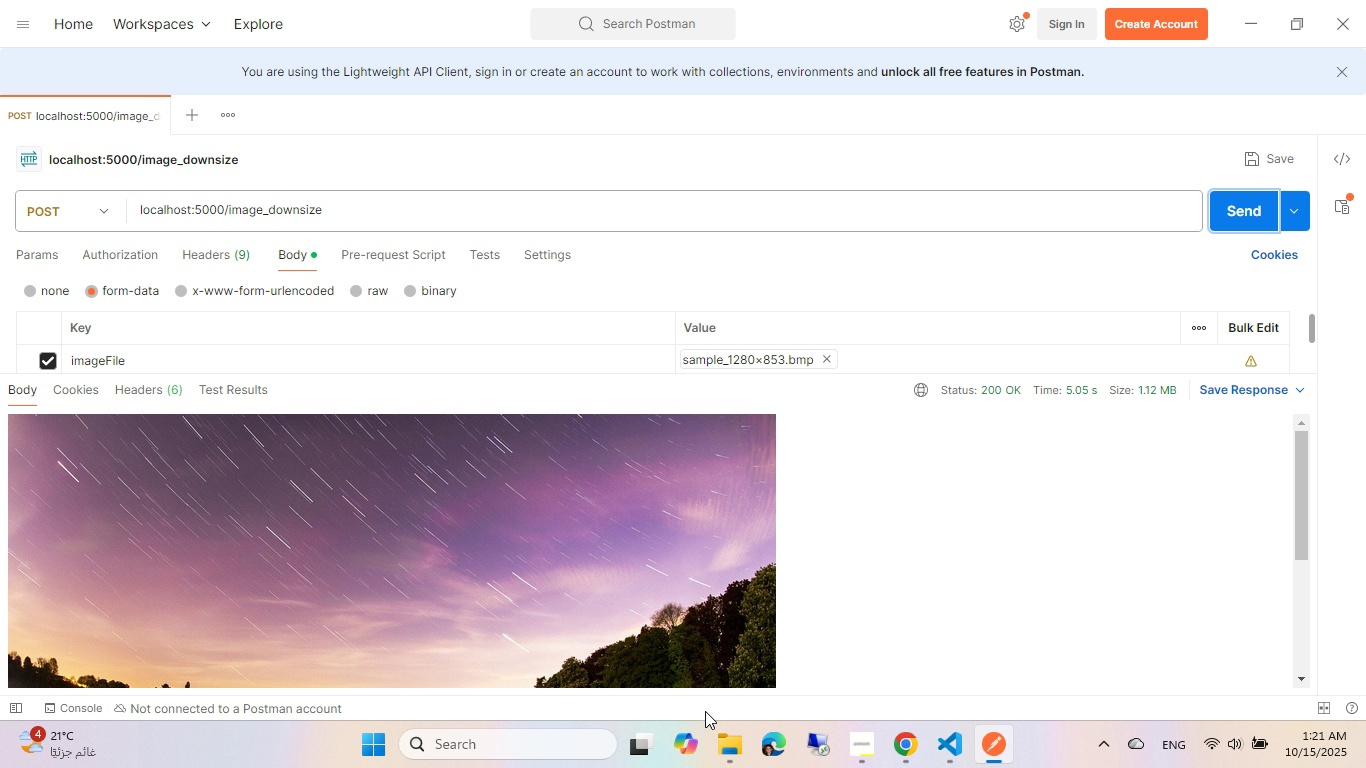 
left_click([728, 742])
 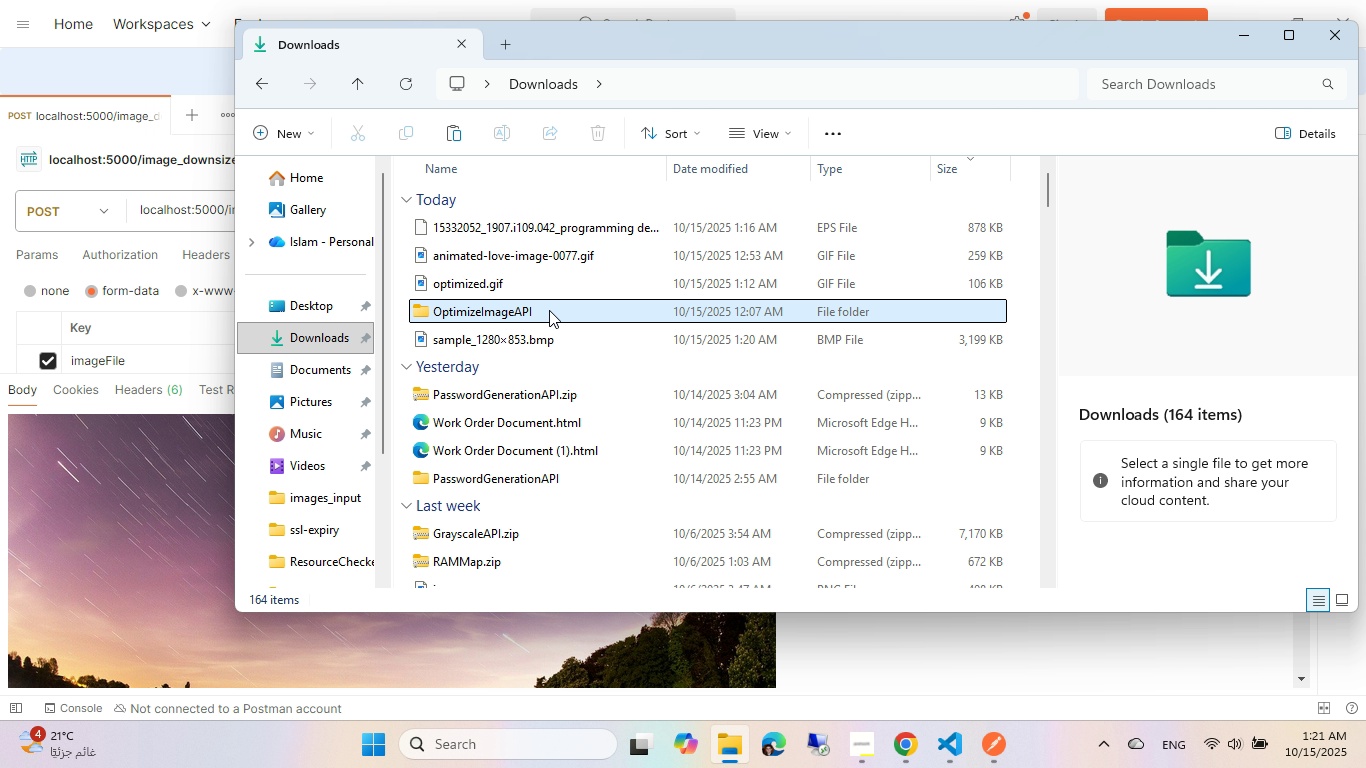 
left_click([542, 343])
 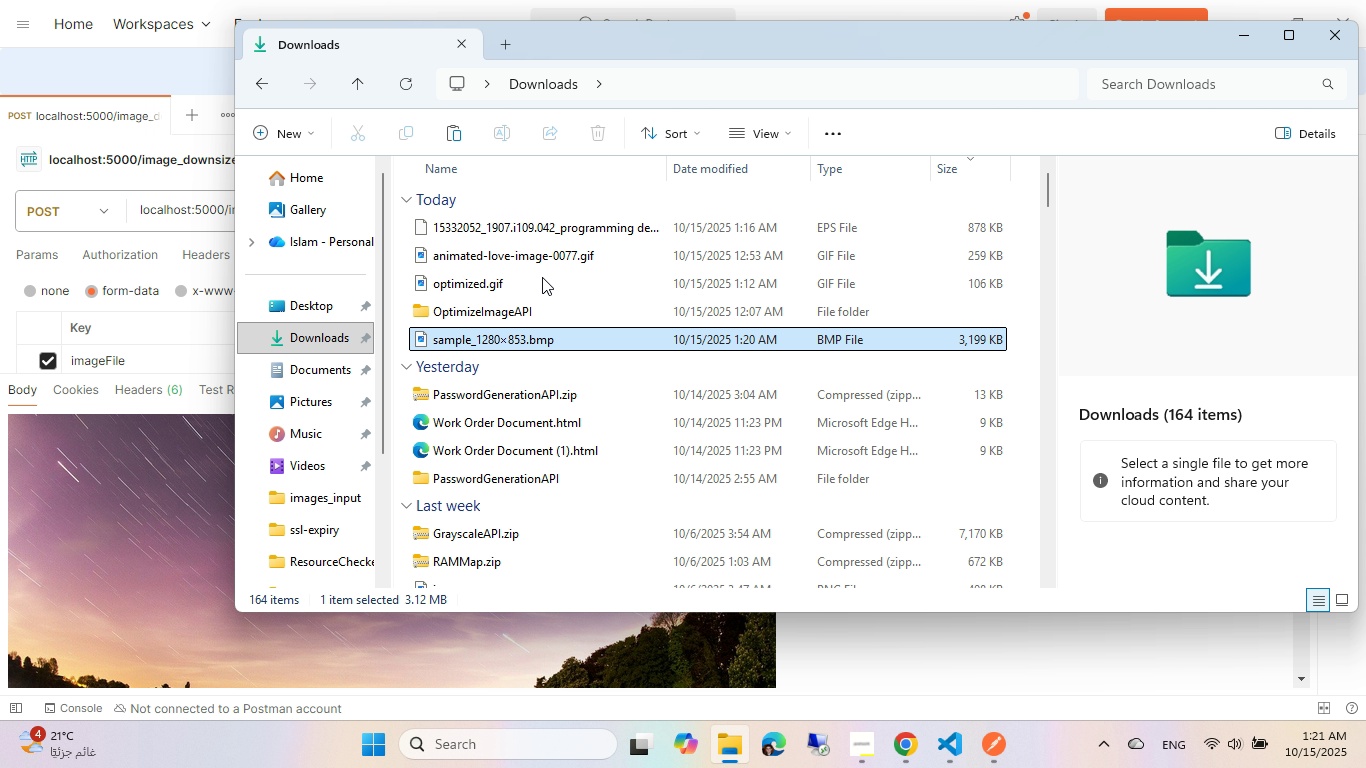 
key(Control+C)
 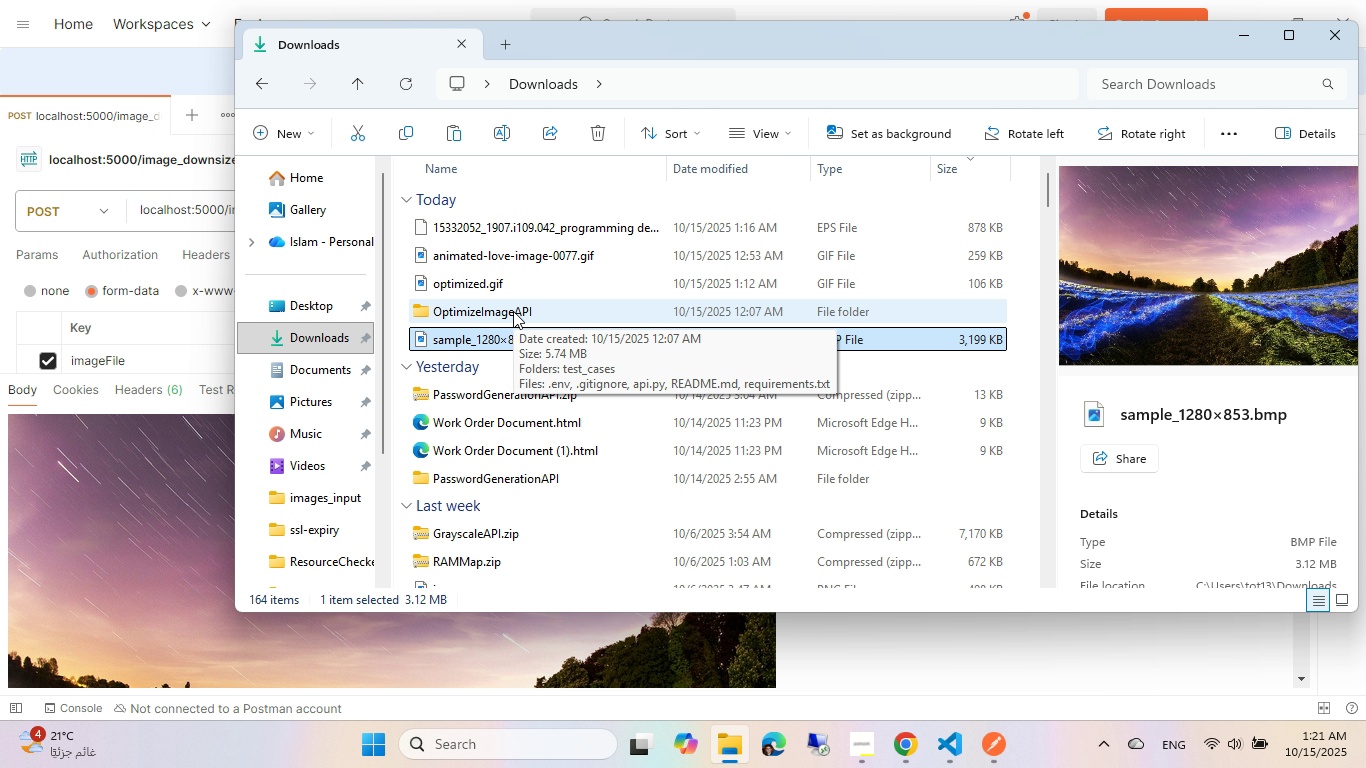 
middle_click([513, 311])
 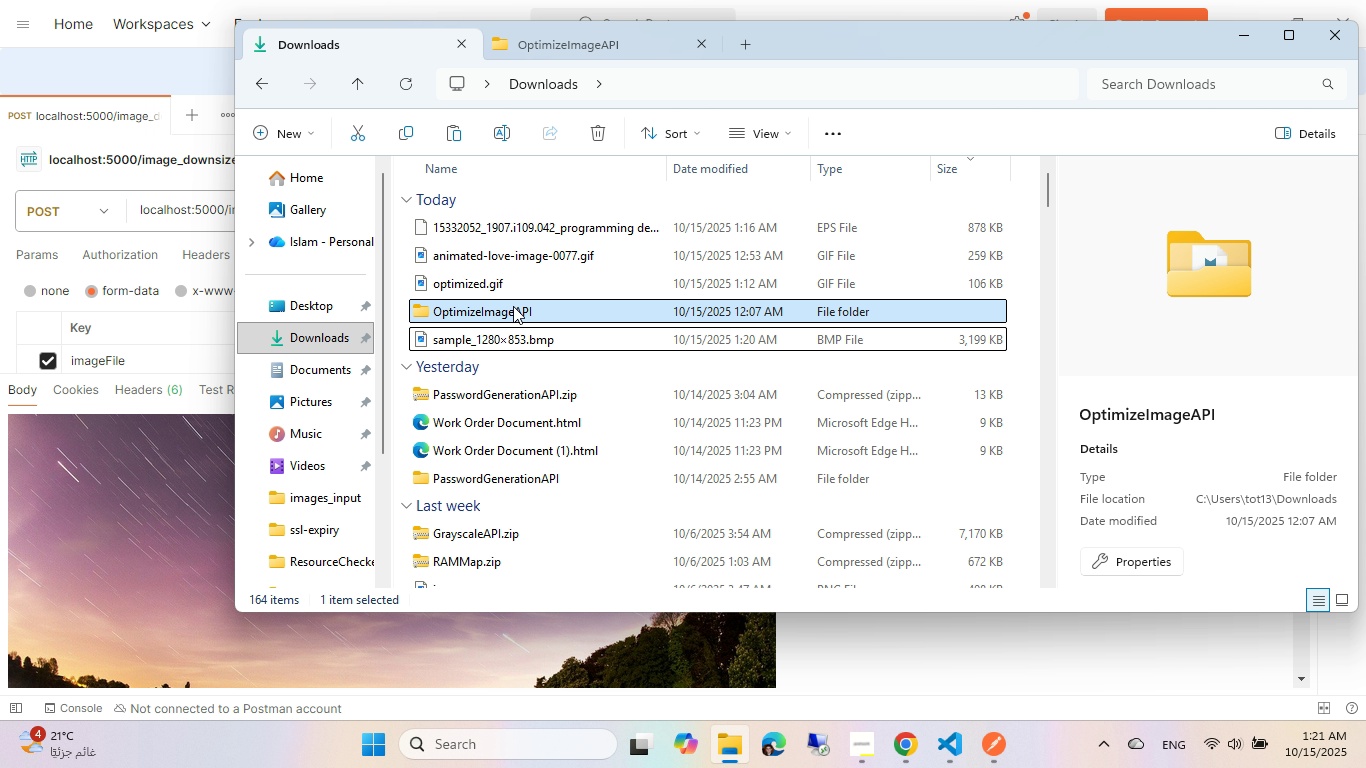 
left_click([626, 28])
 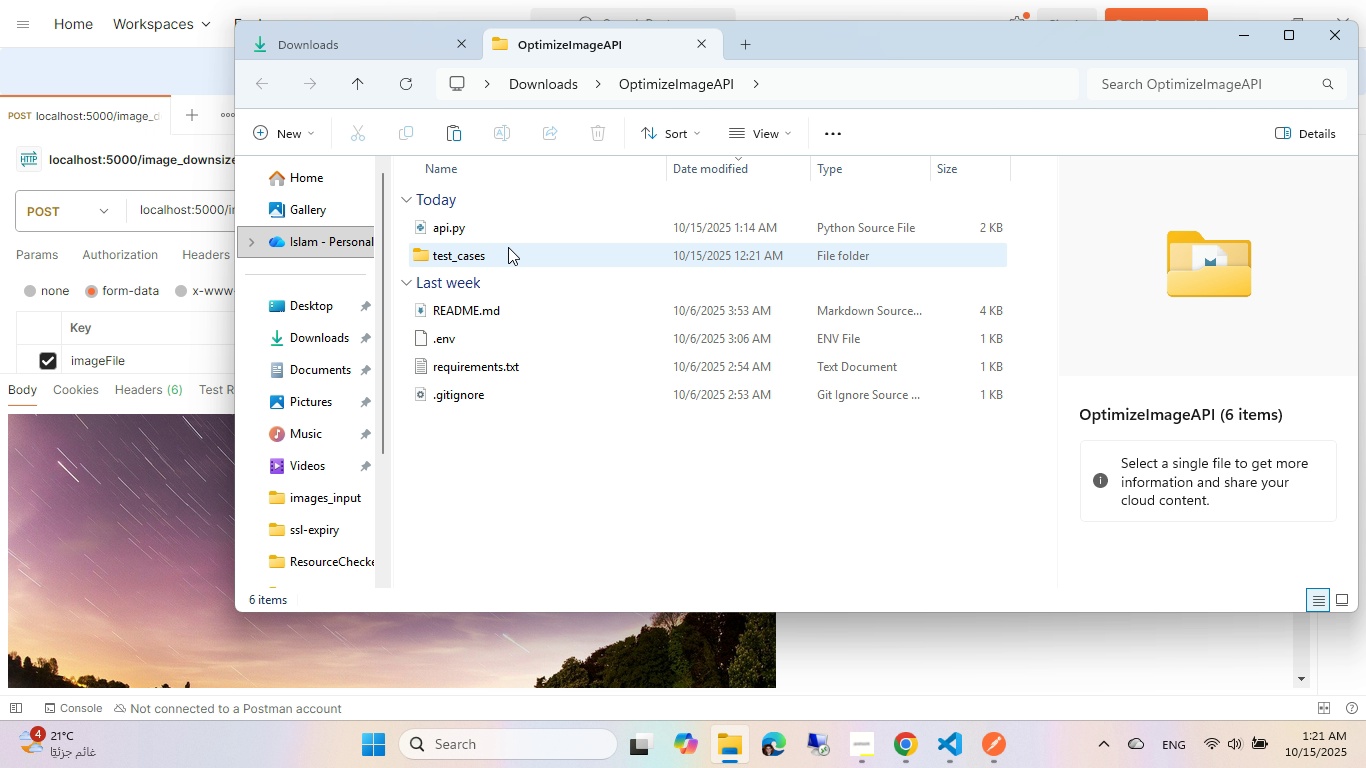 
double_click([508, 247])
 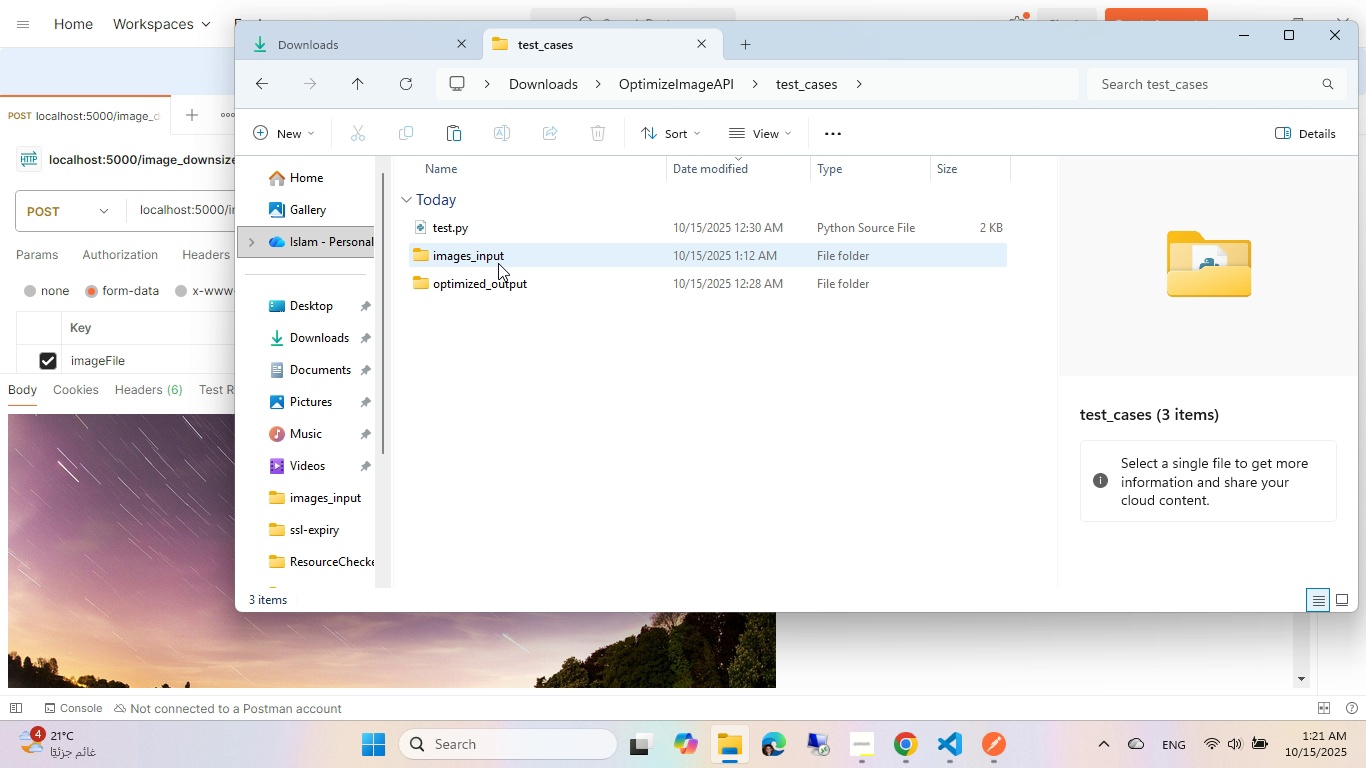 
double_click([498, 263])
 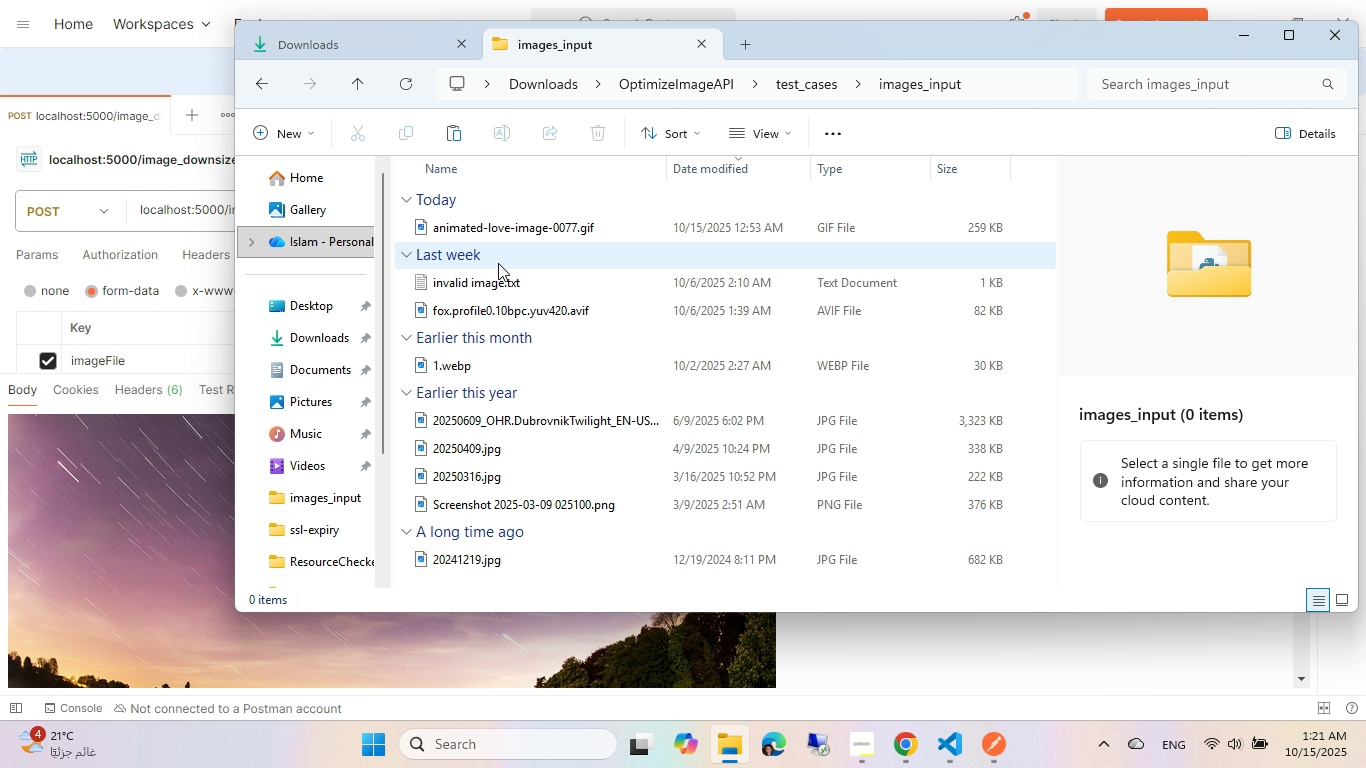 
key(Control+ControlLeft)
 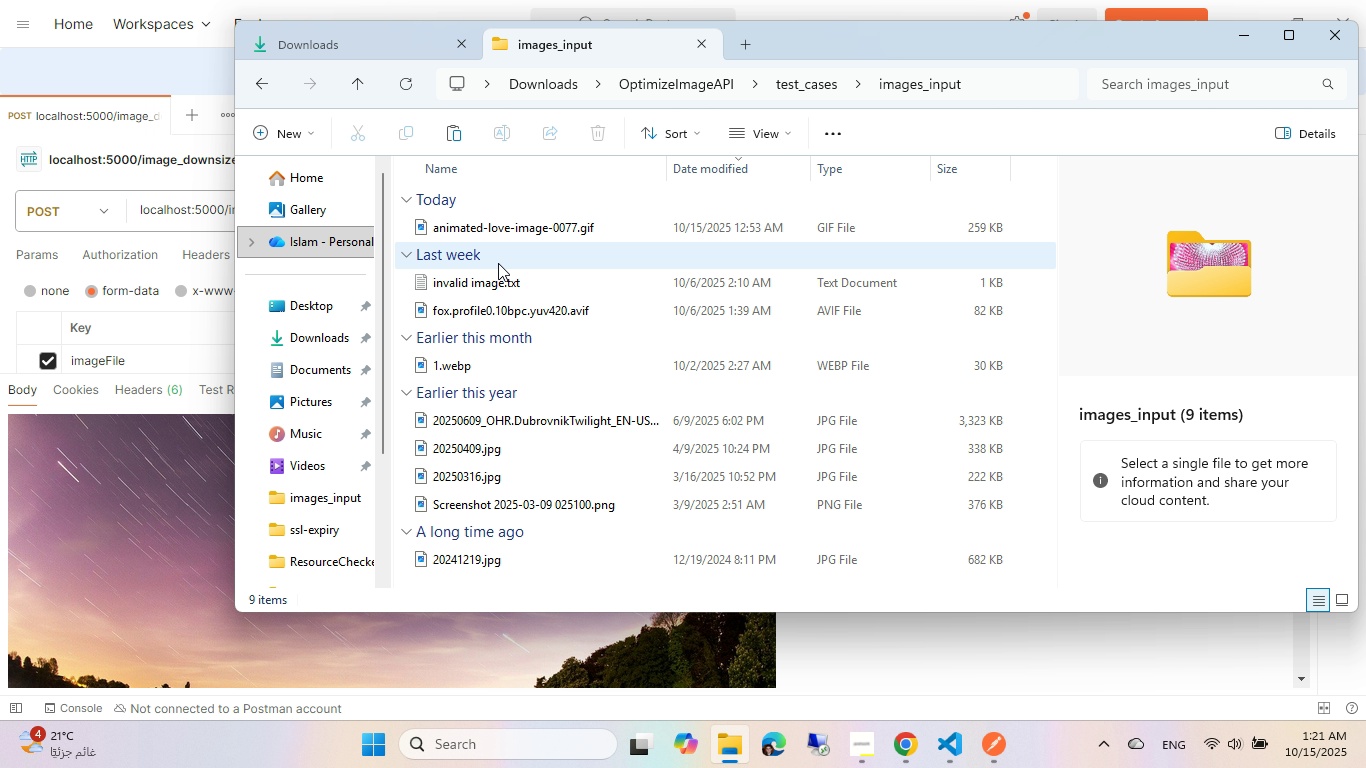 
key(Control+V)
 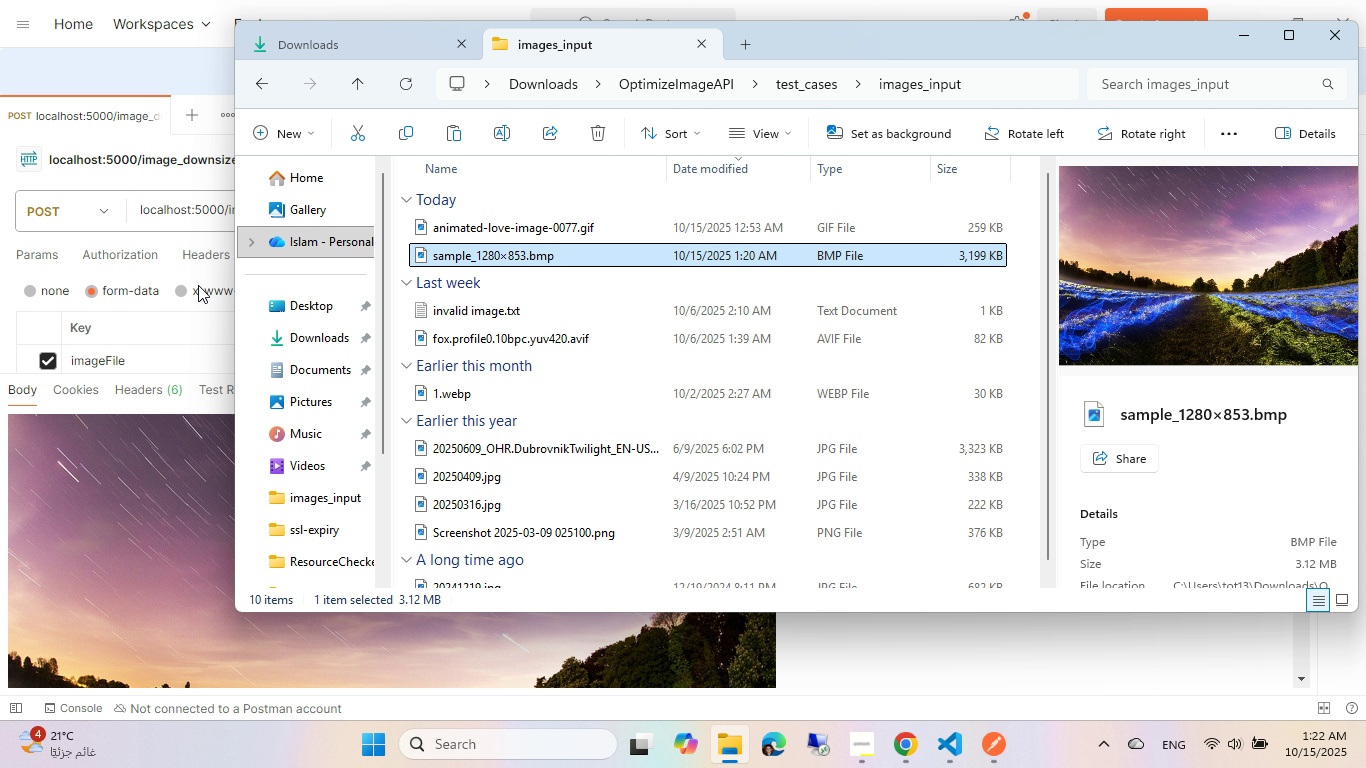 
wait(28.37)
 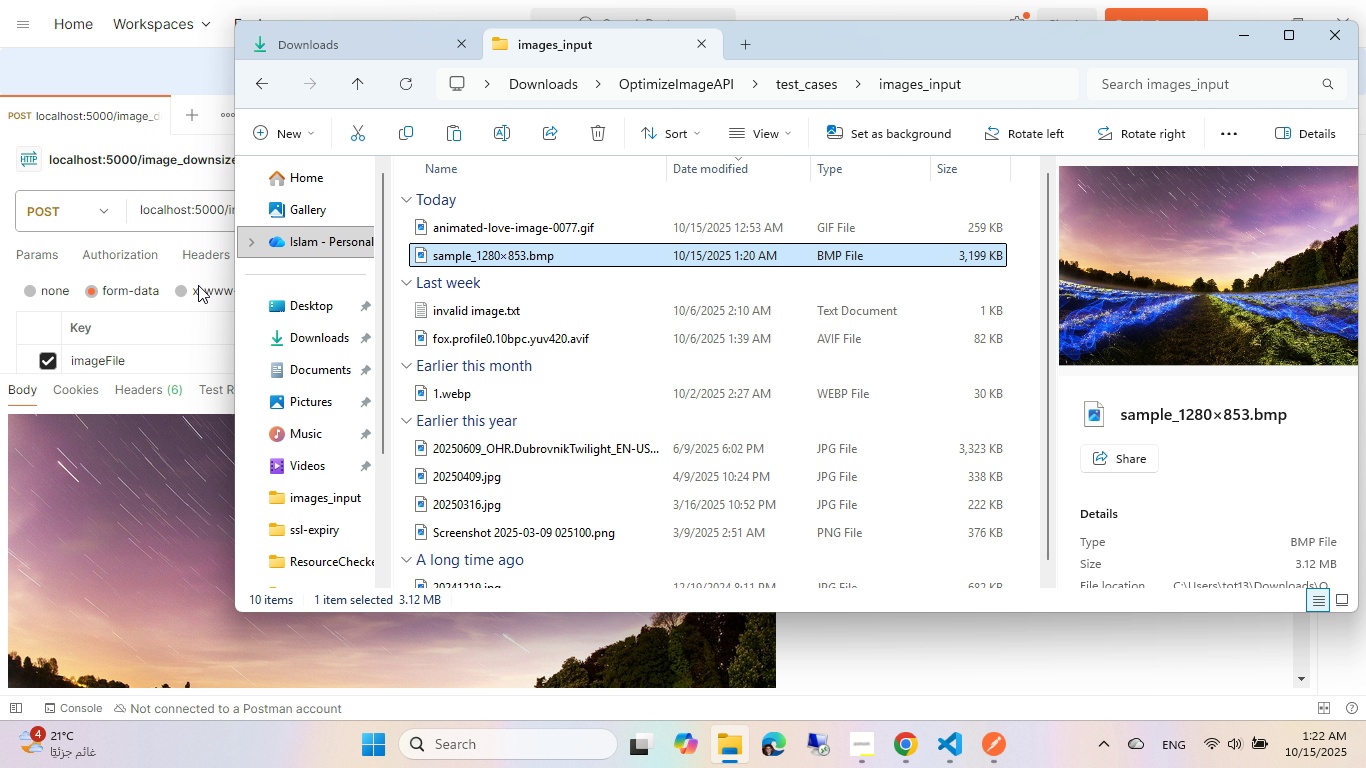 
left_click([1283, 536])
 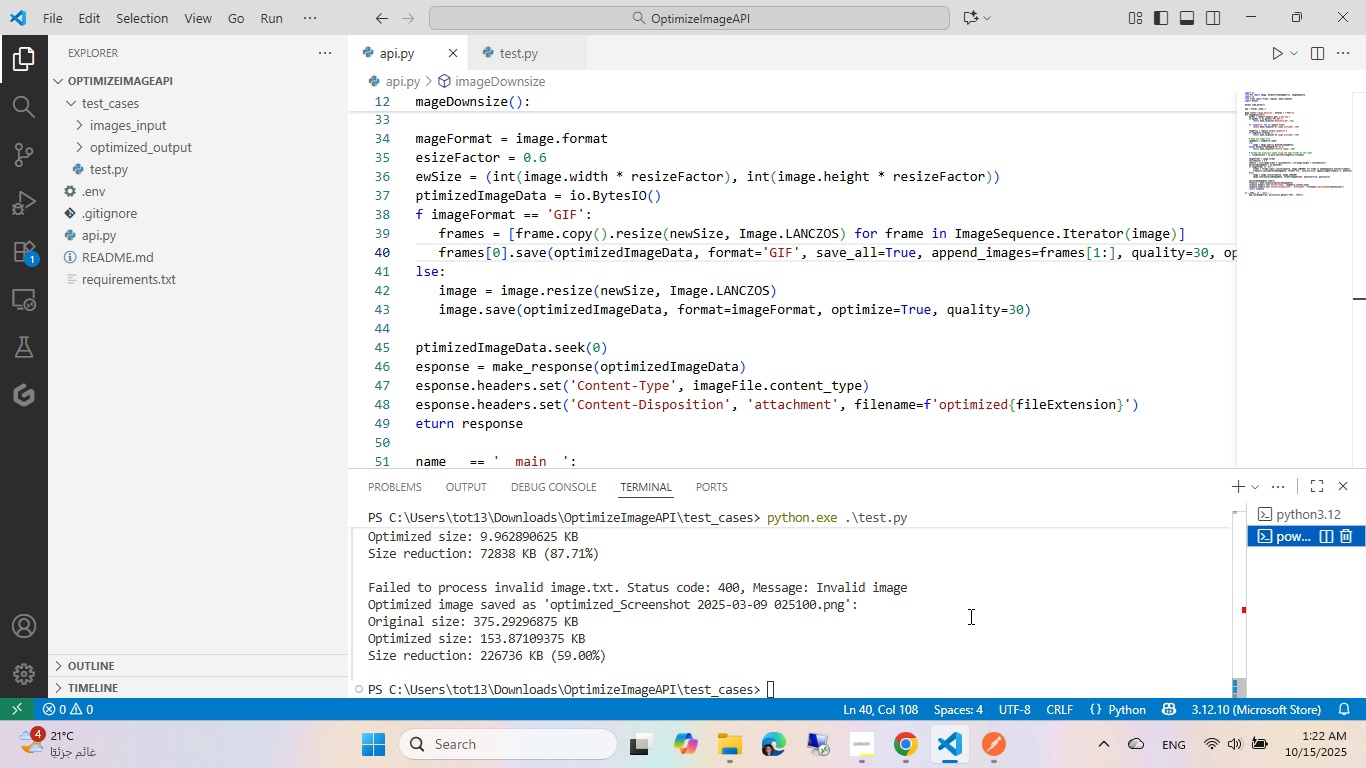 
left_click([969, 616])
 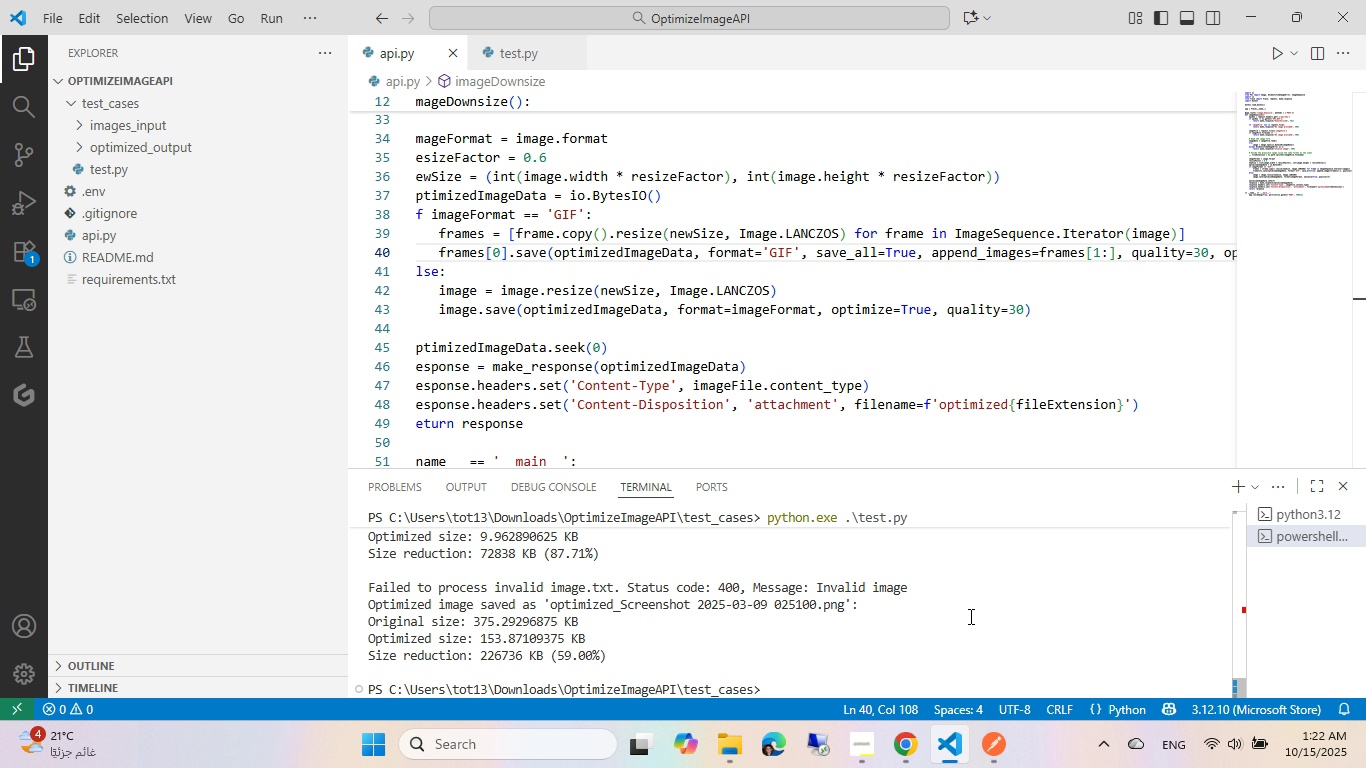 
key(ArrowUp)
 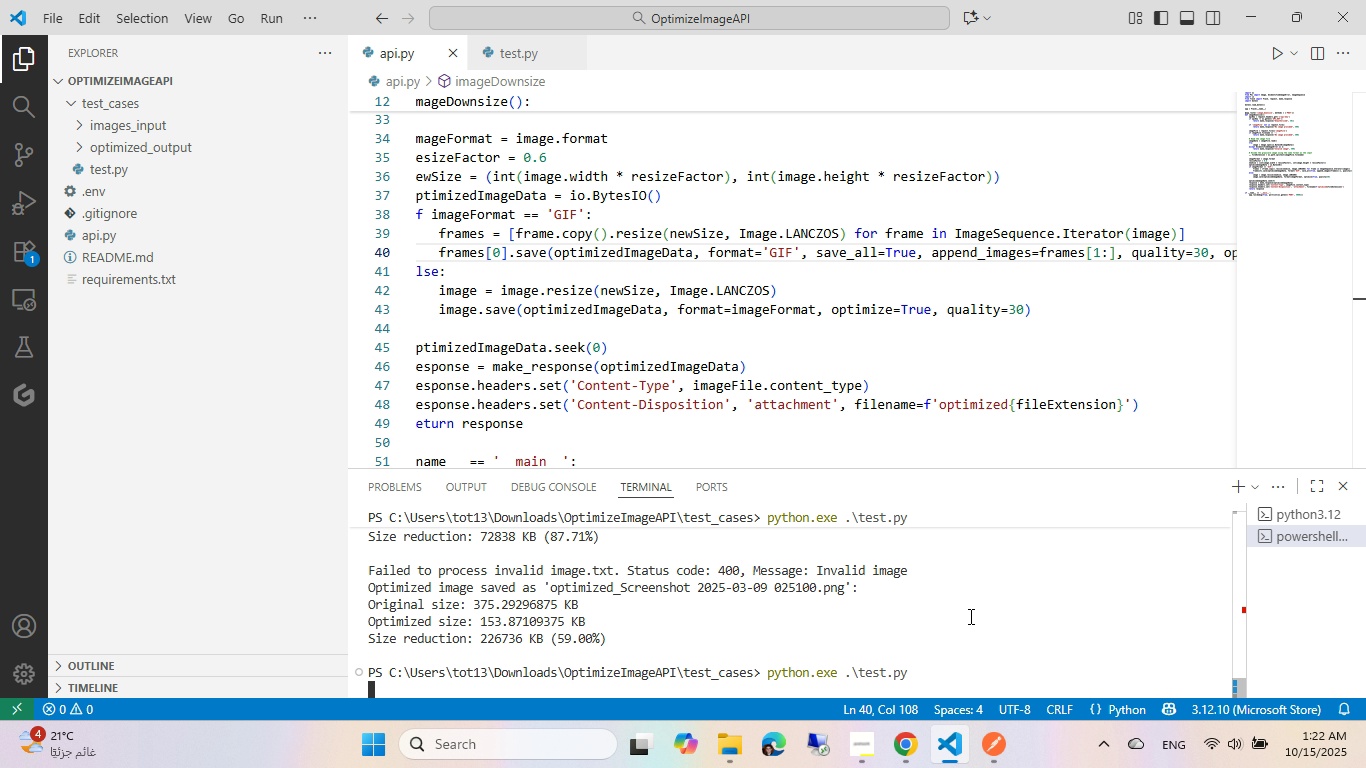 
key(Enter)
 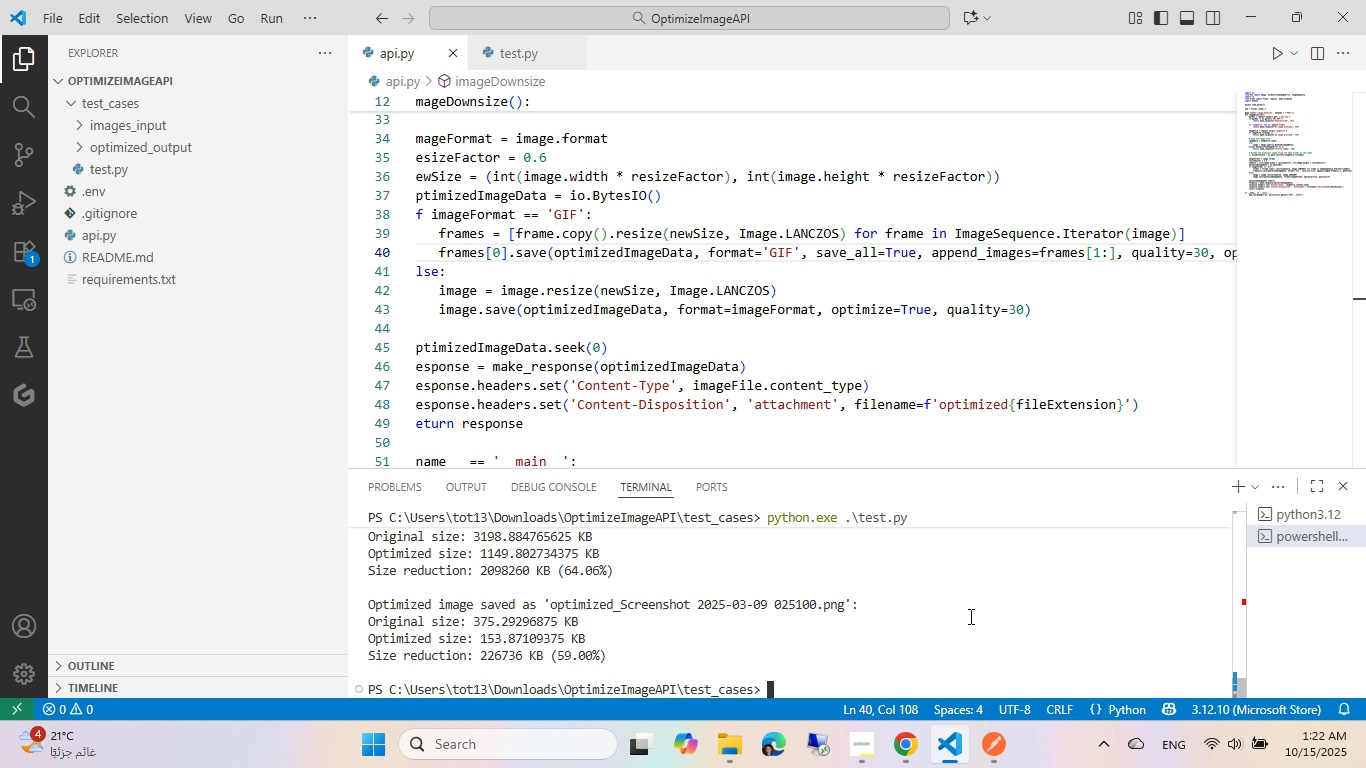 
wait(33.16)
 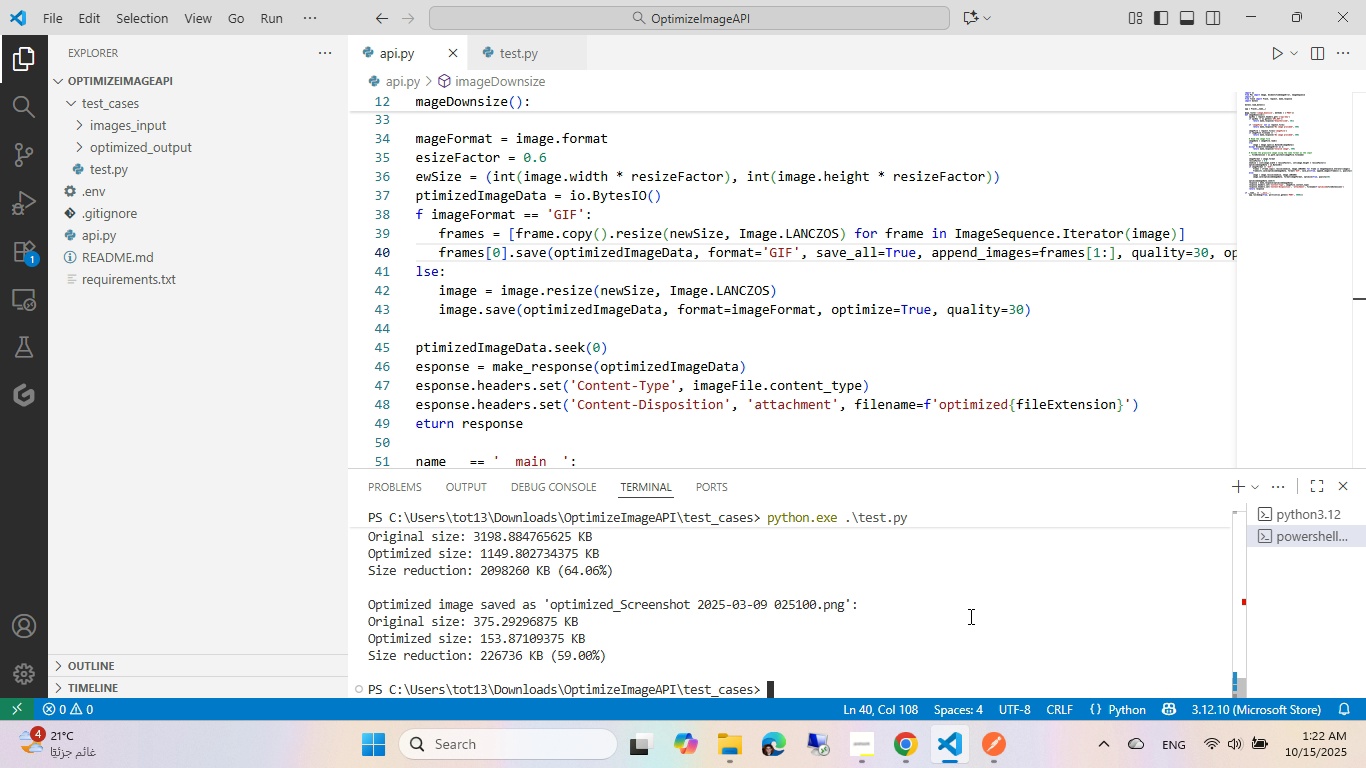 
left_click([723, 744])
 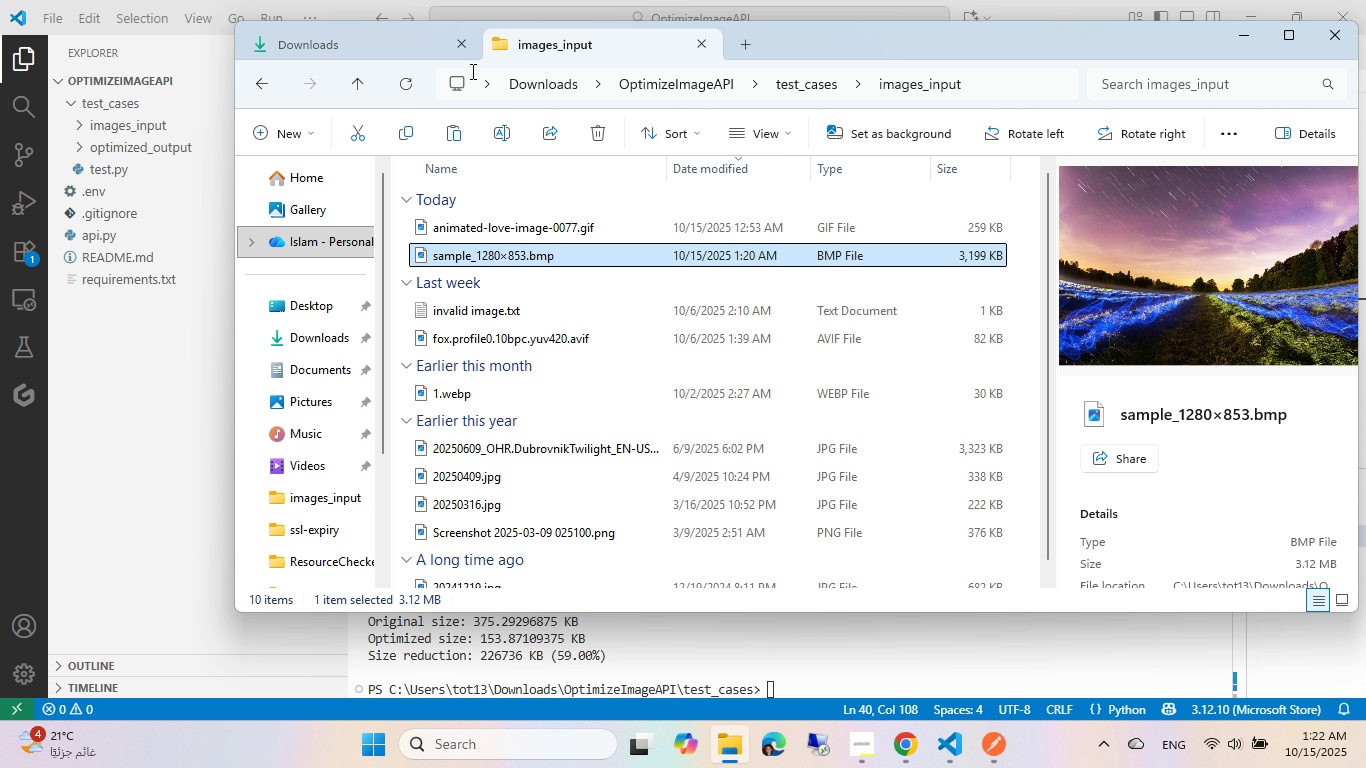 
left_click([464, 36])
 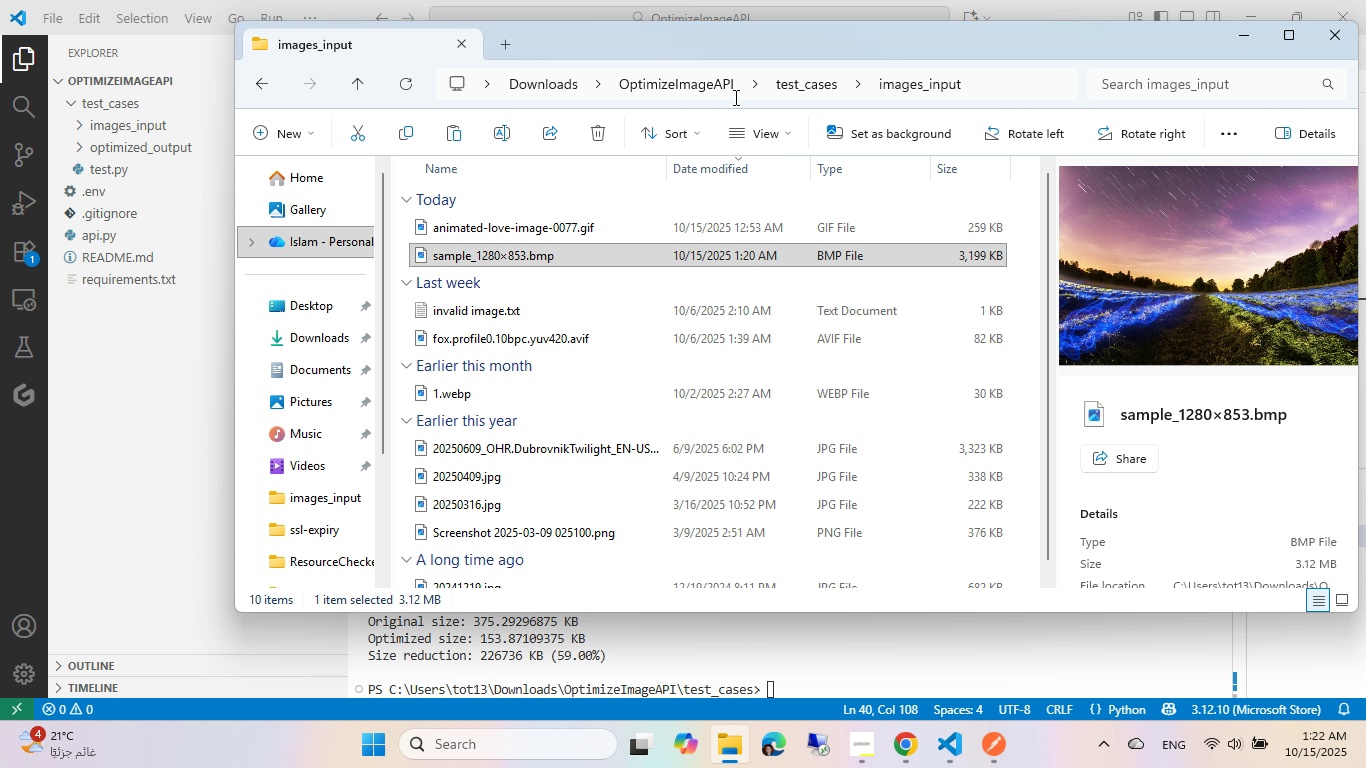 
middle_click([801, 81])
 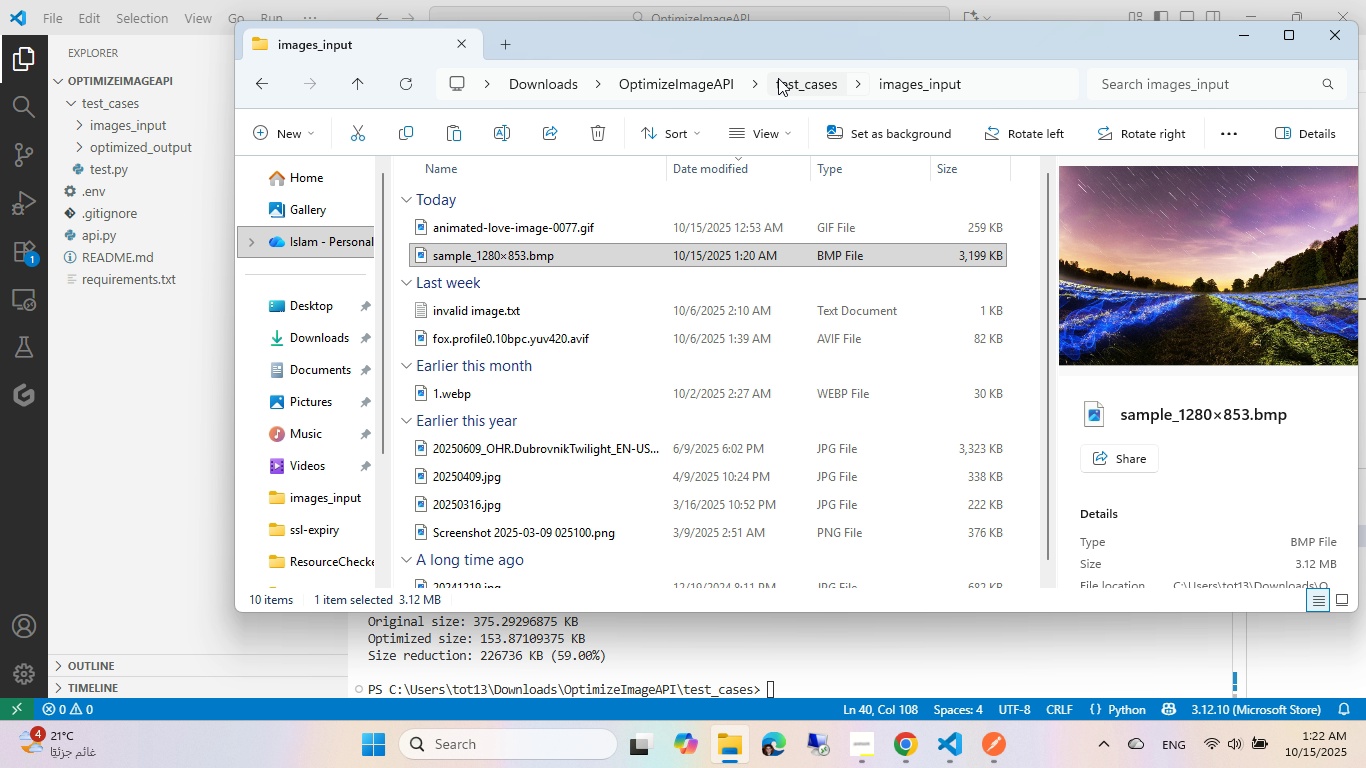 
middle_click([781, 78])
 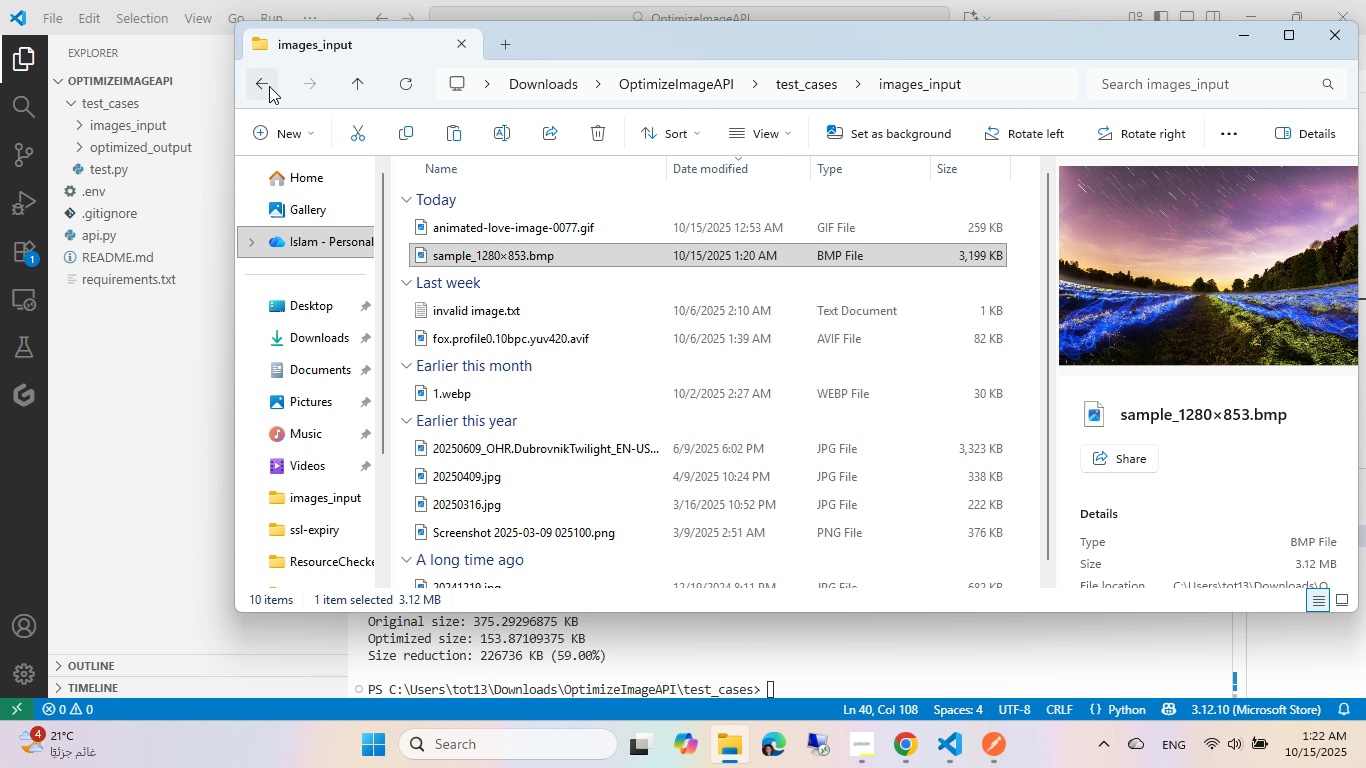 
left_click([268, 84])
 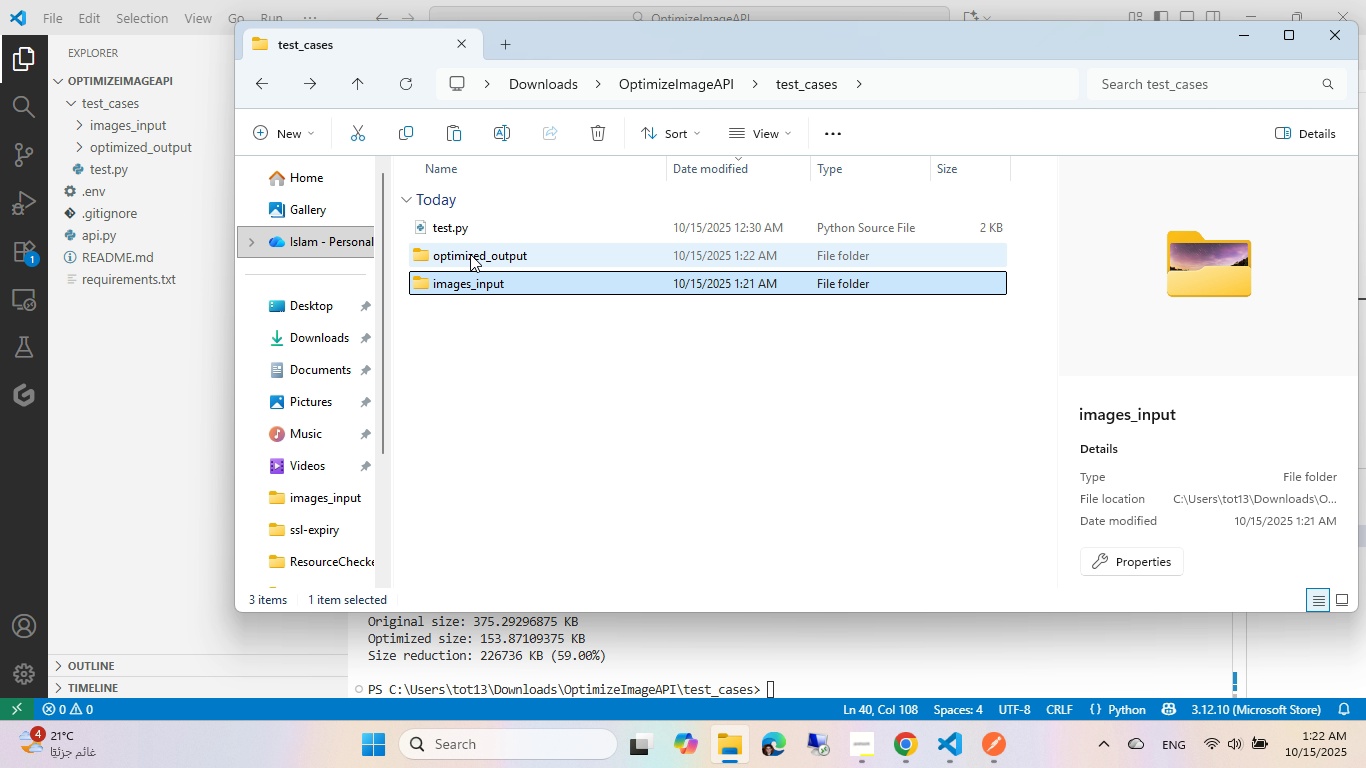 
middle_click([470, 254])
 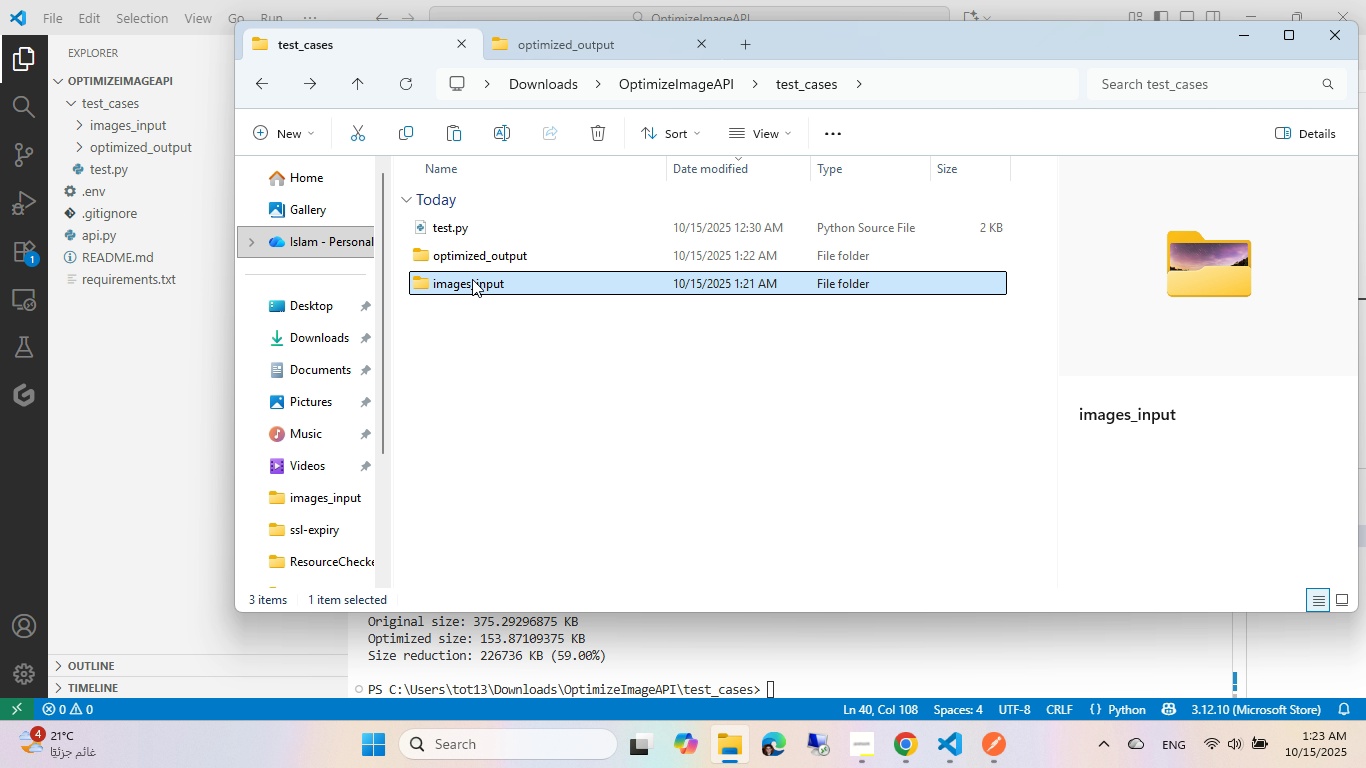 
double_click([472, 279])
 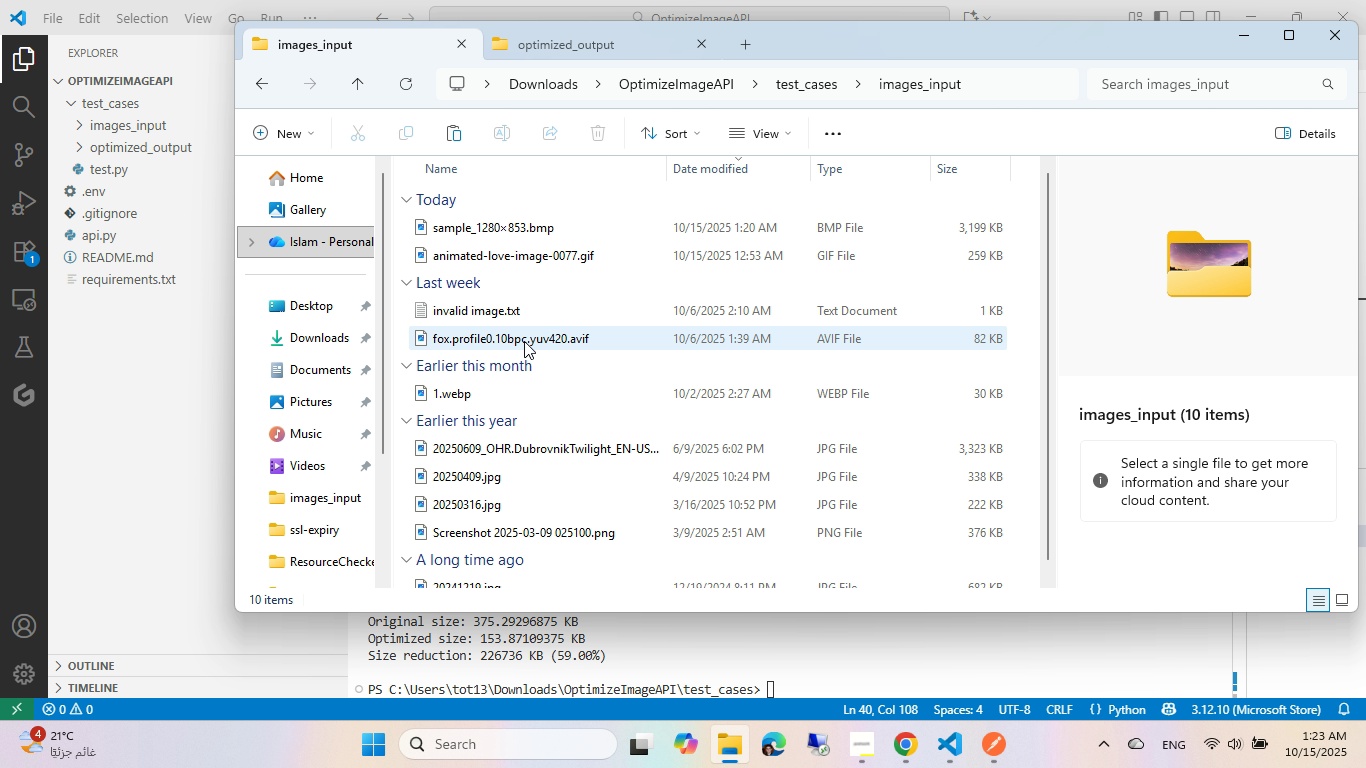 
left_click([524, 341])
 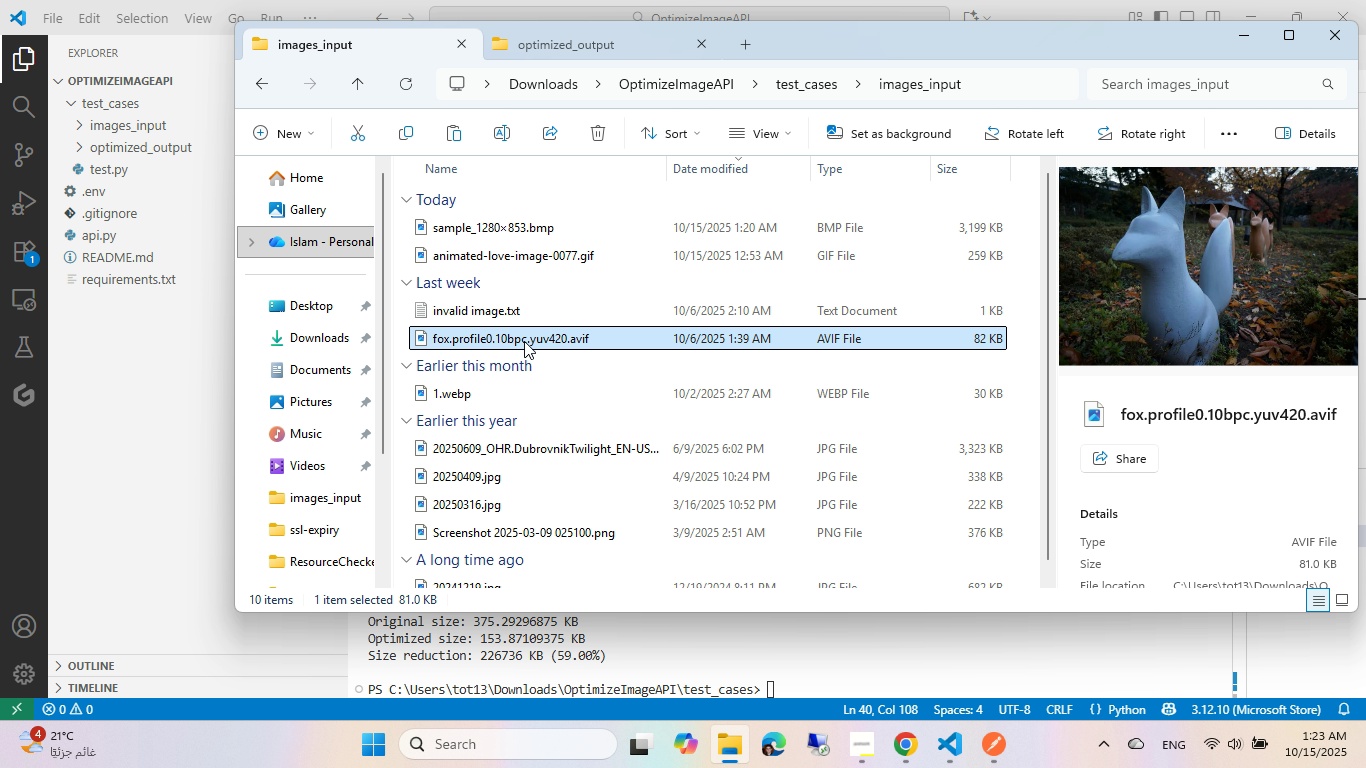 
double_click([524, 341])
 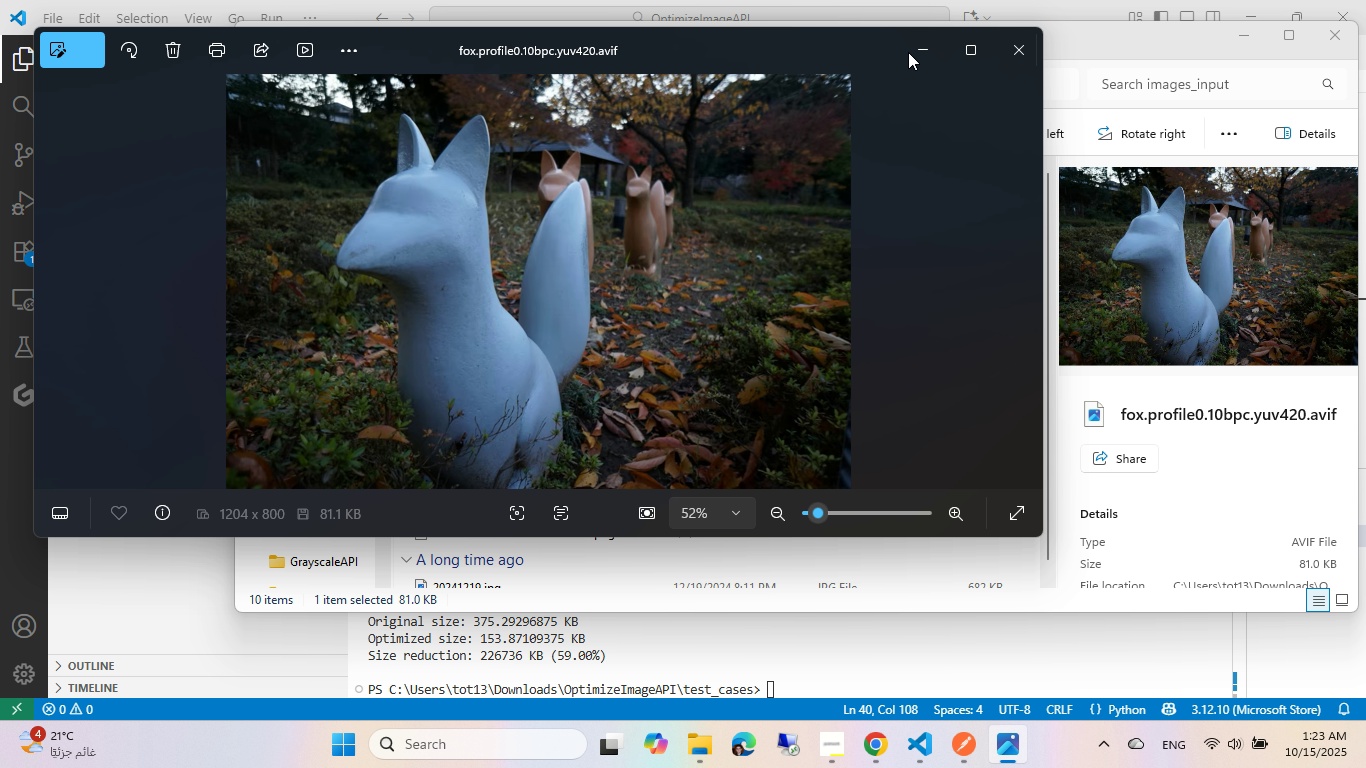 
left_click([915, 48])
 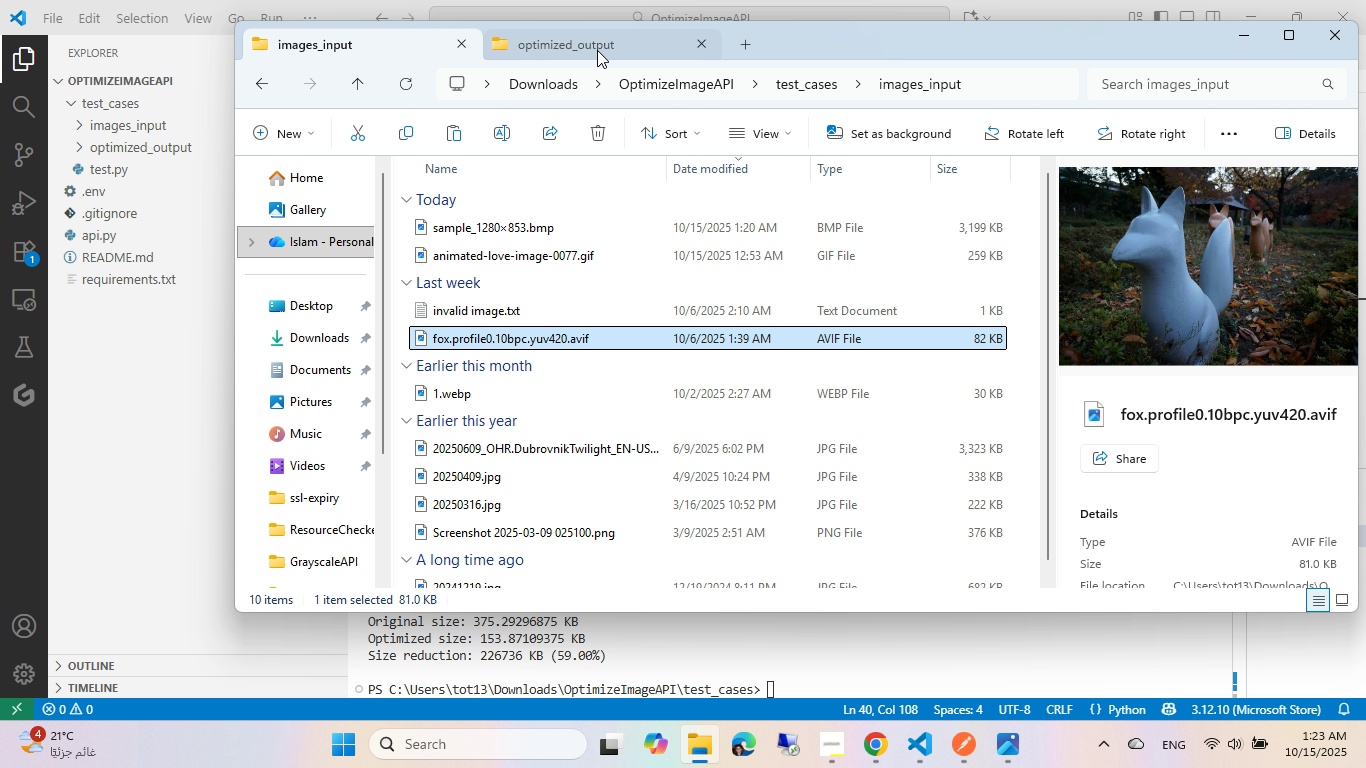 
left_click([597, 48])
 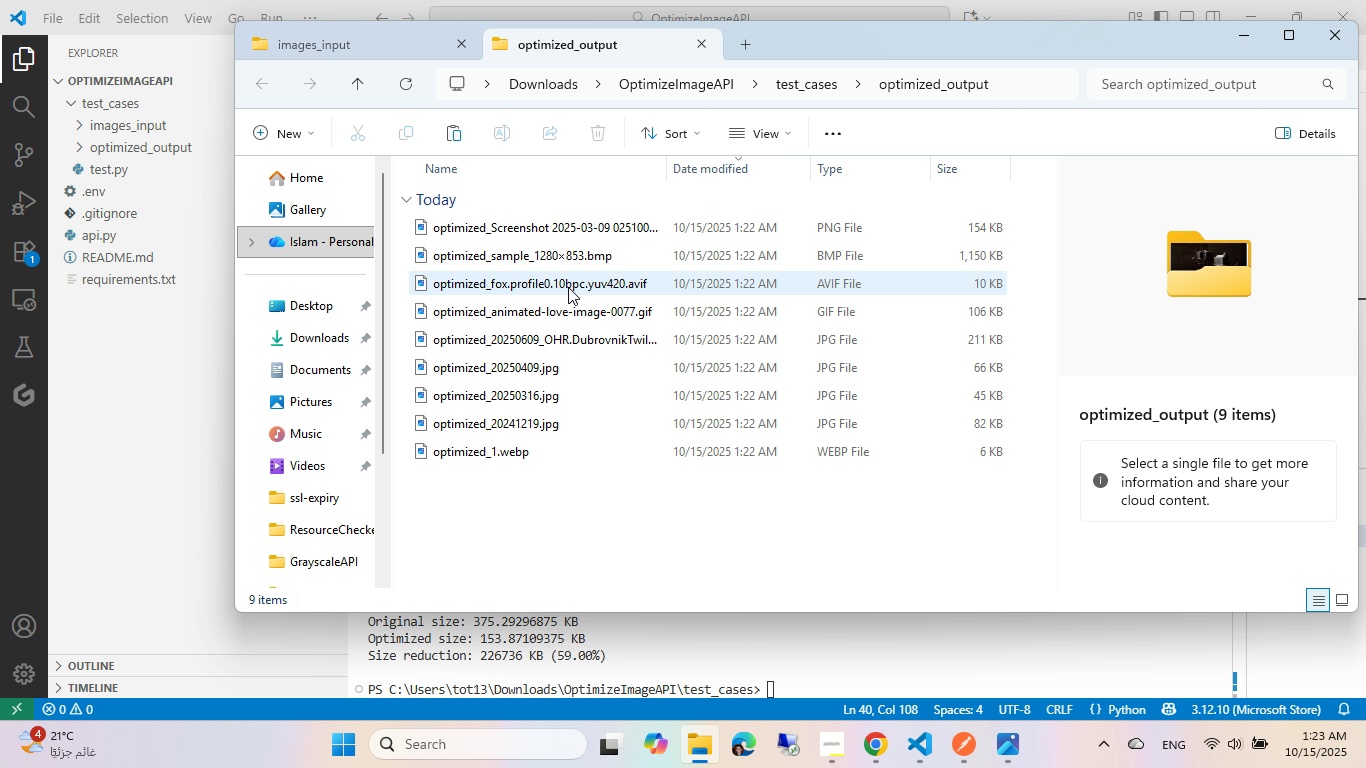 
double_click([568, 287])
 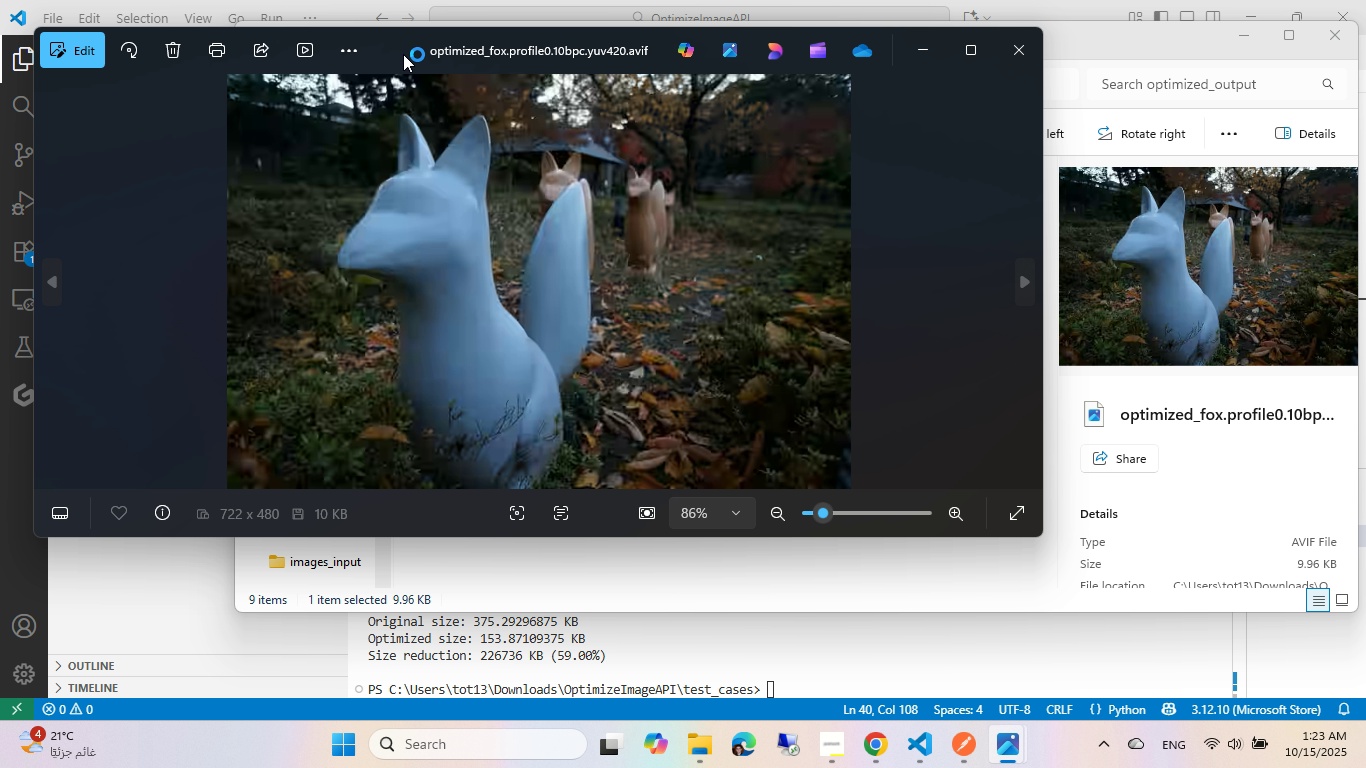 
left_click_drag(start_coordinate=[403, 54], to_coordinate=[755, 79])
 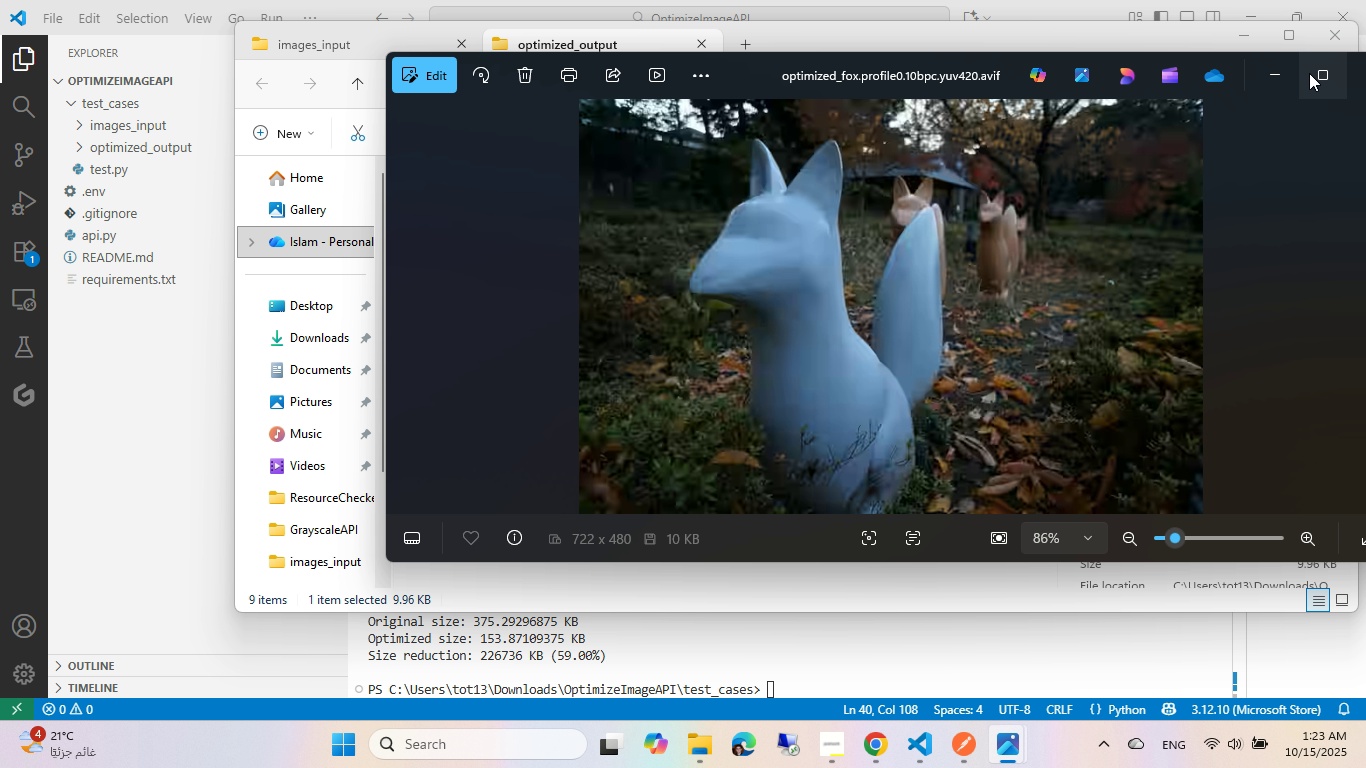 
wait(5.03)
 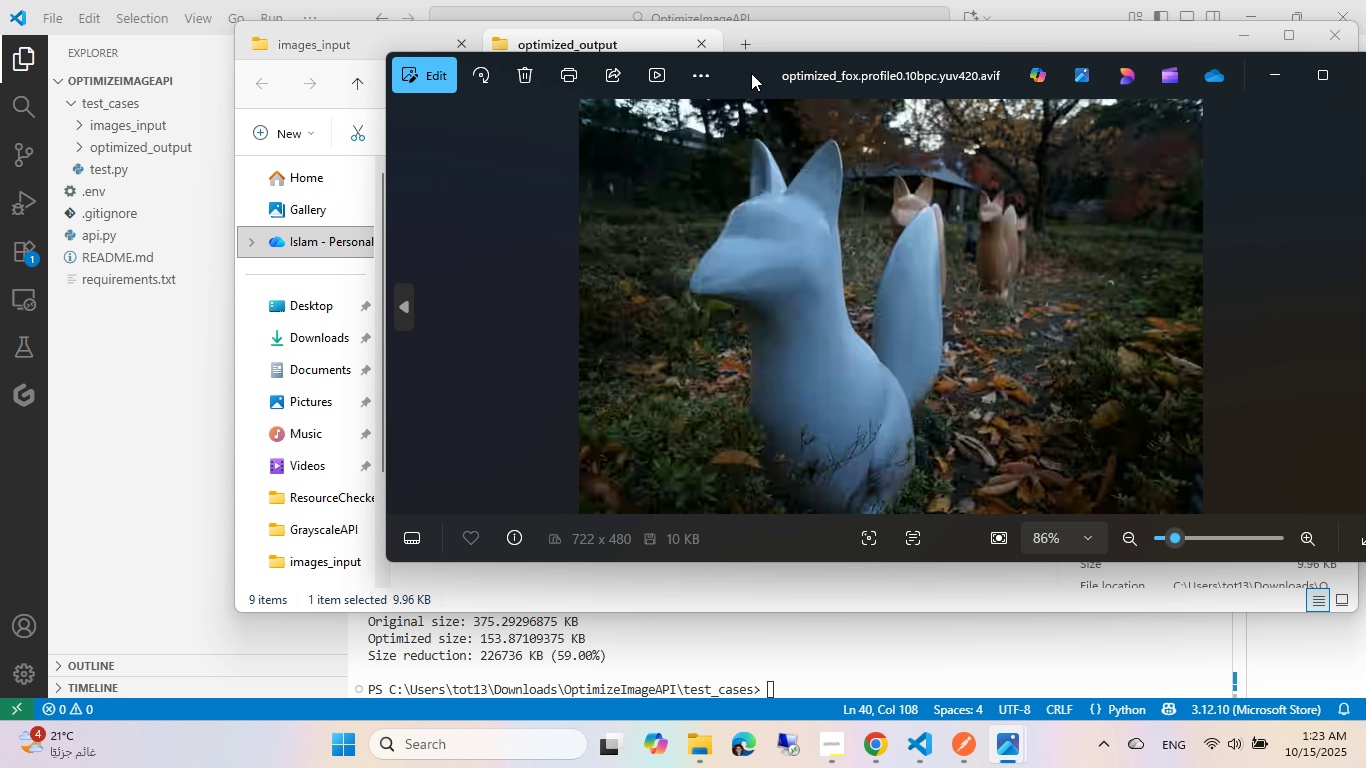 
left_click_drag(start_coordinate=[743, 67], to_coordinate=[528, 65])
 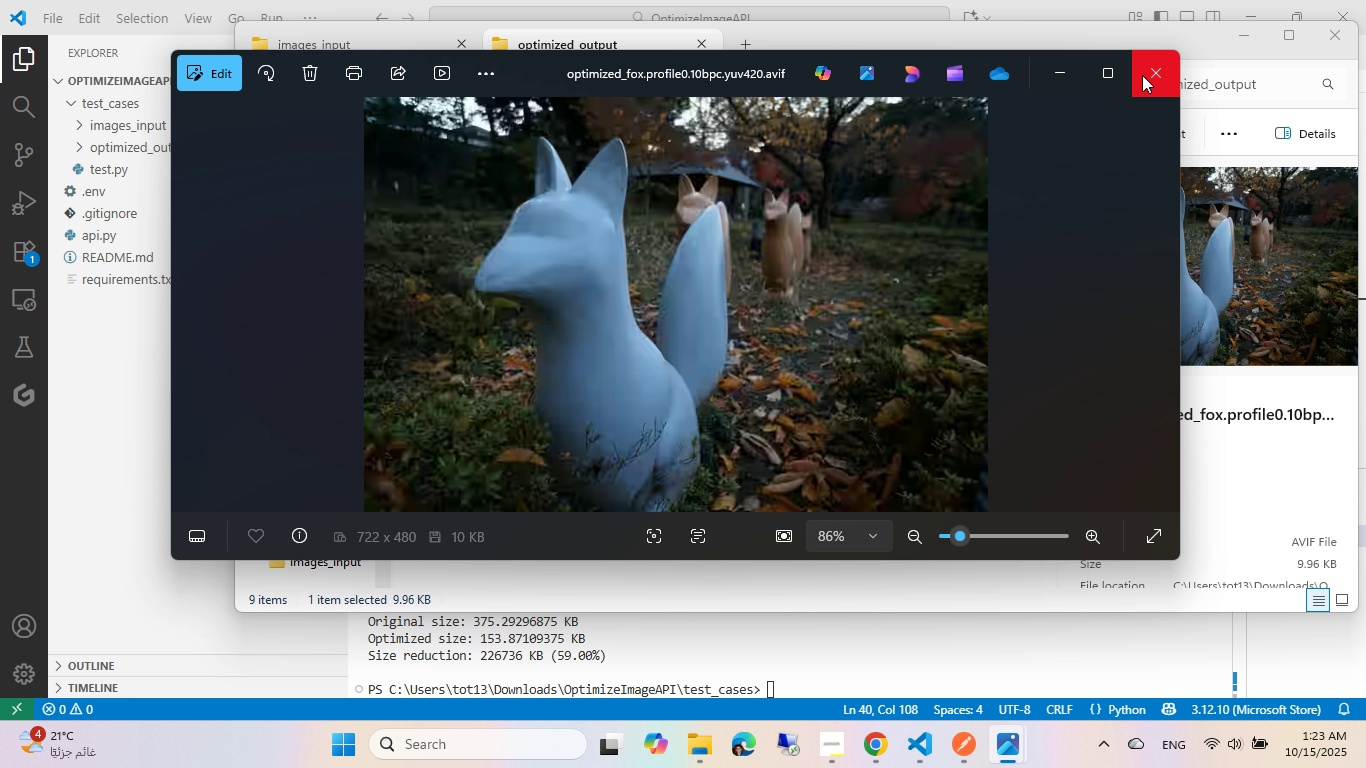 
left_click([1142, 74])
 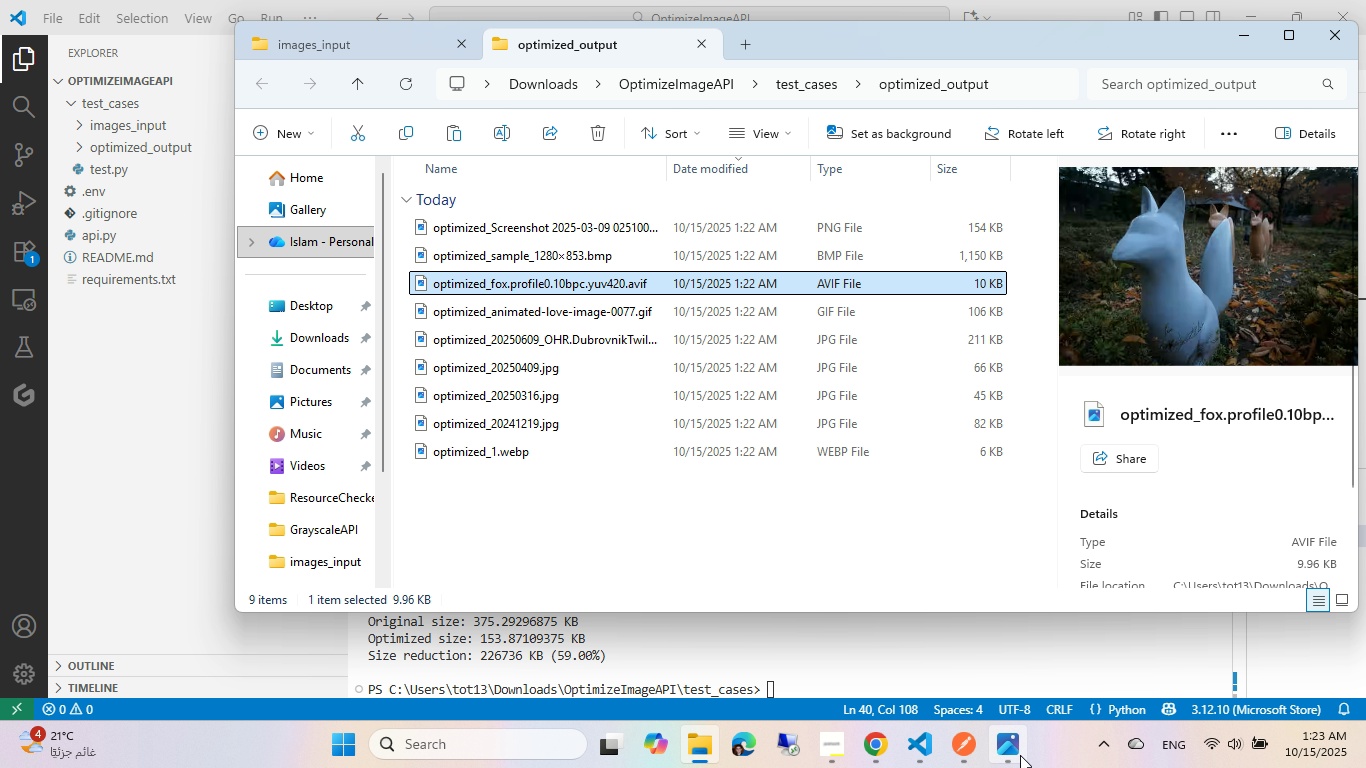 
left_click([1020, 755])
 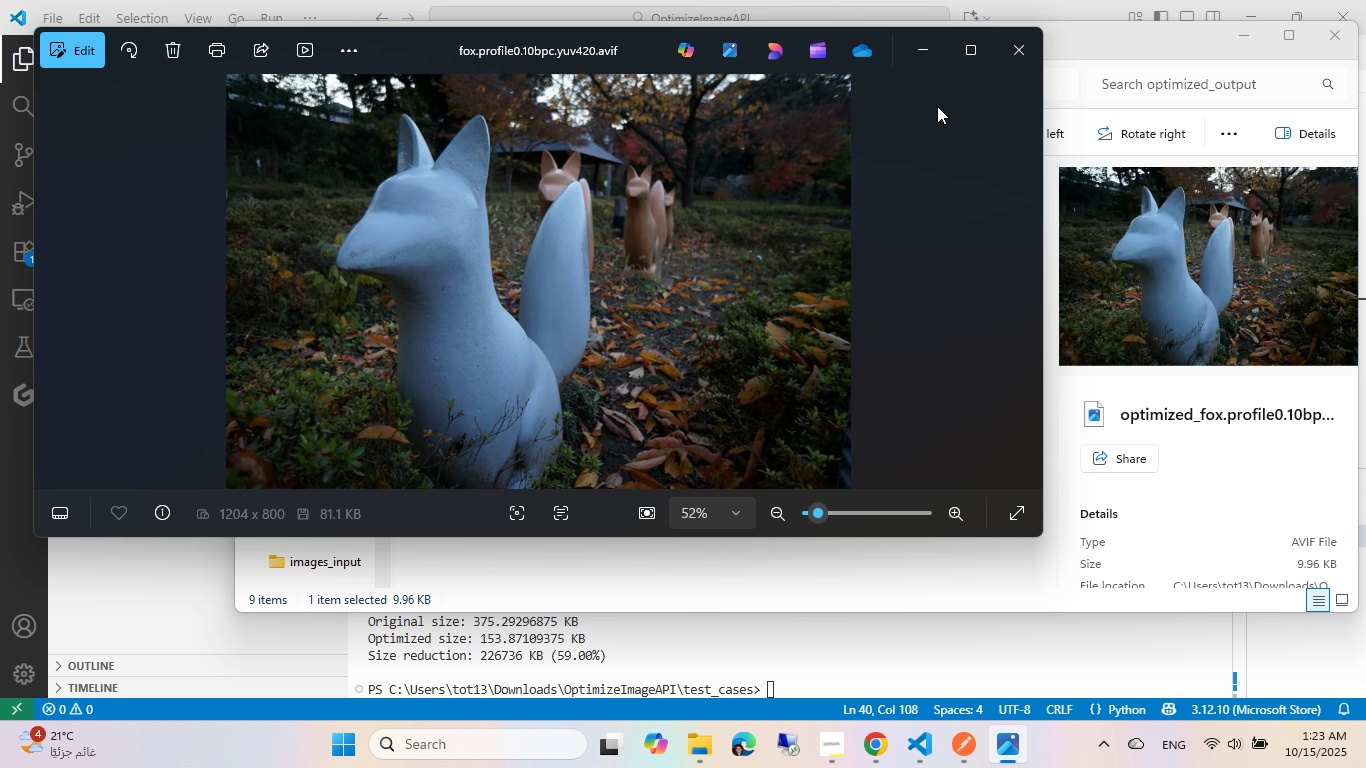 
left_click([1017, 53])
 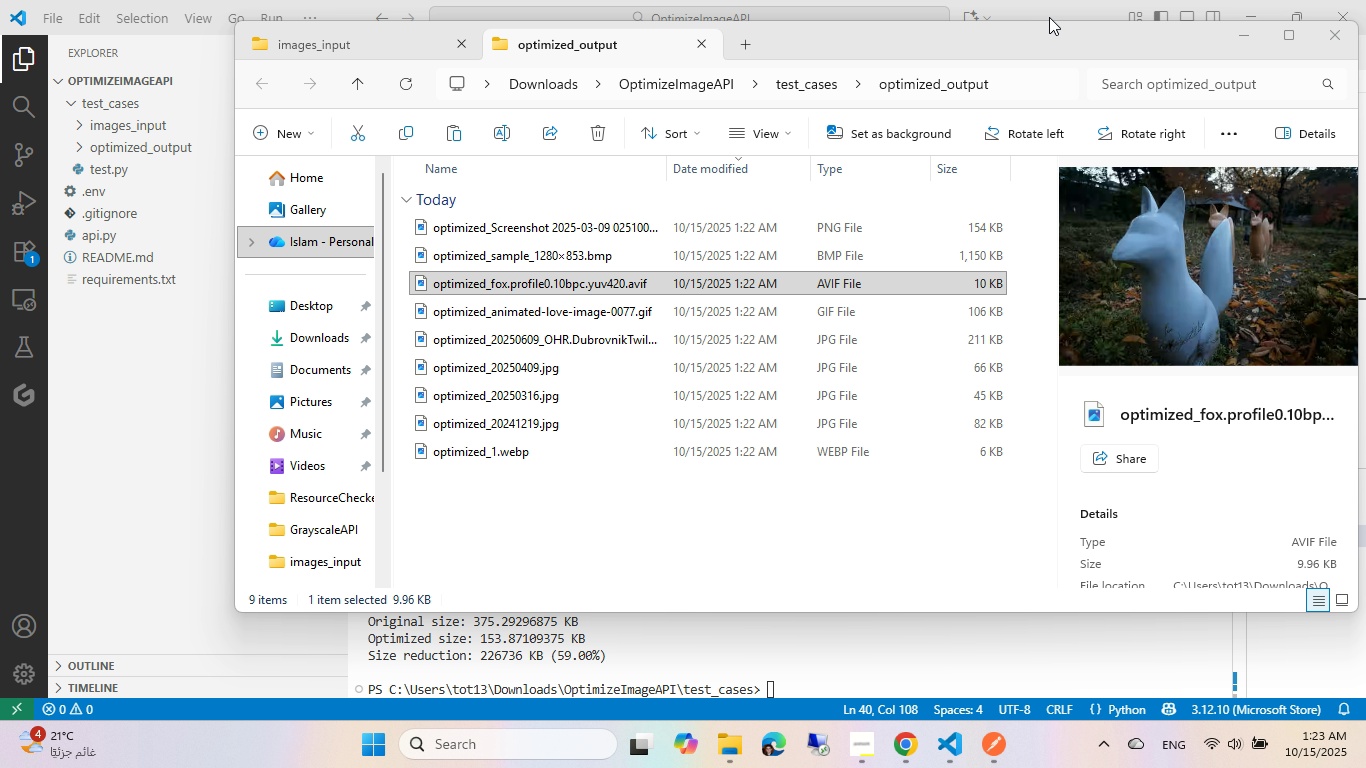 
left_click([1053, 10])
 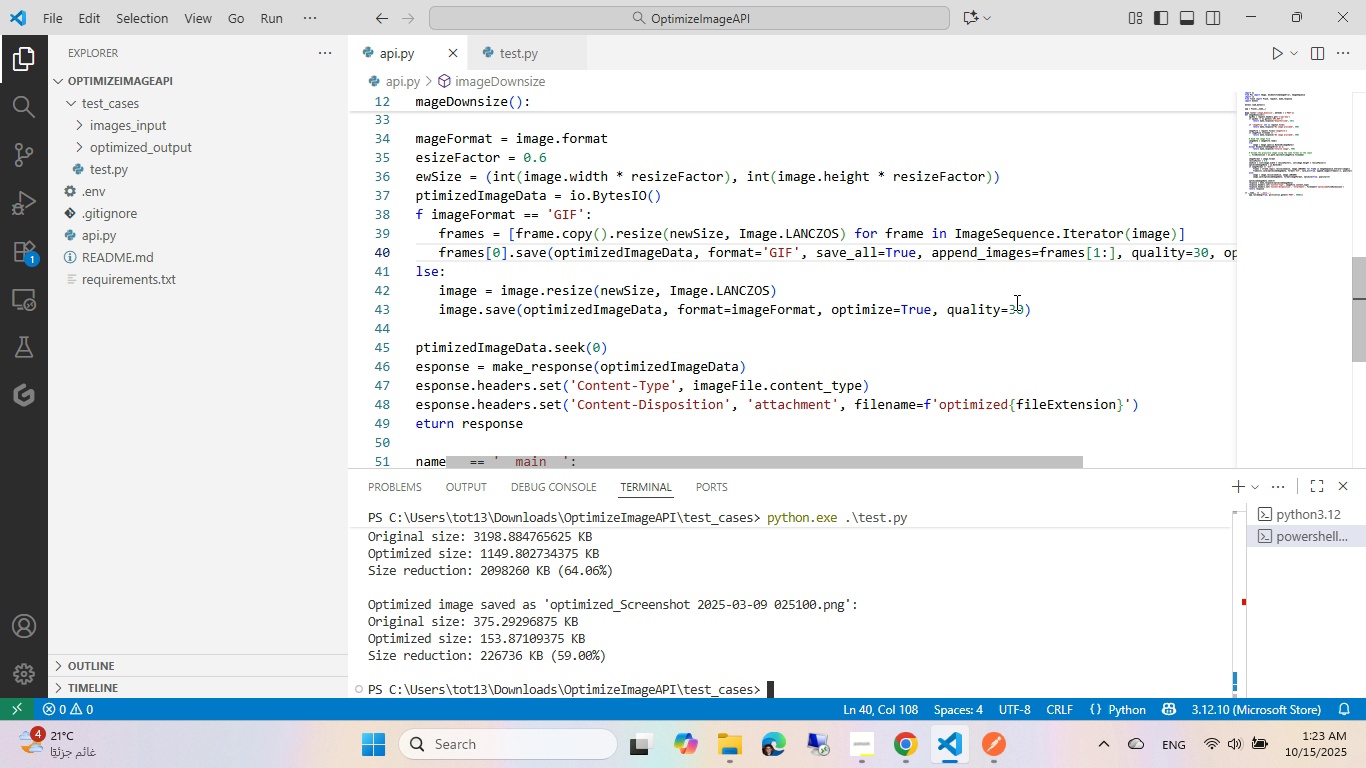 
left_click([1015, 302])
 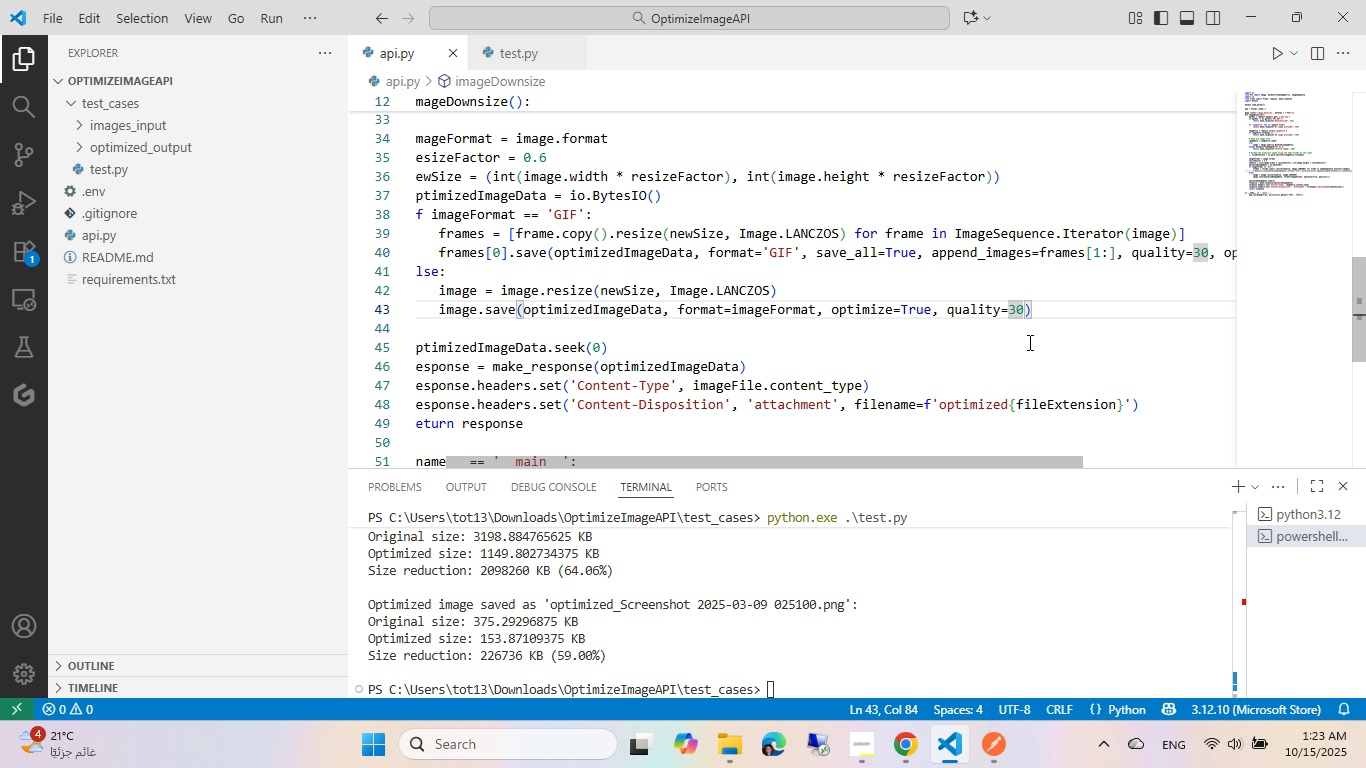 
key(Backspace)
 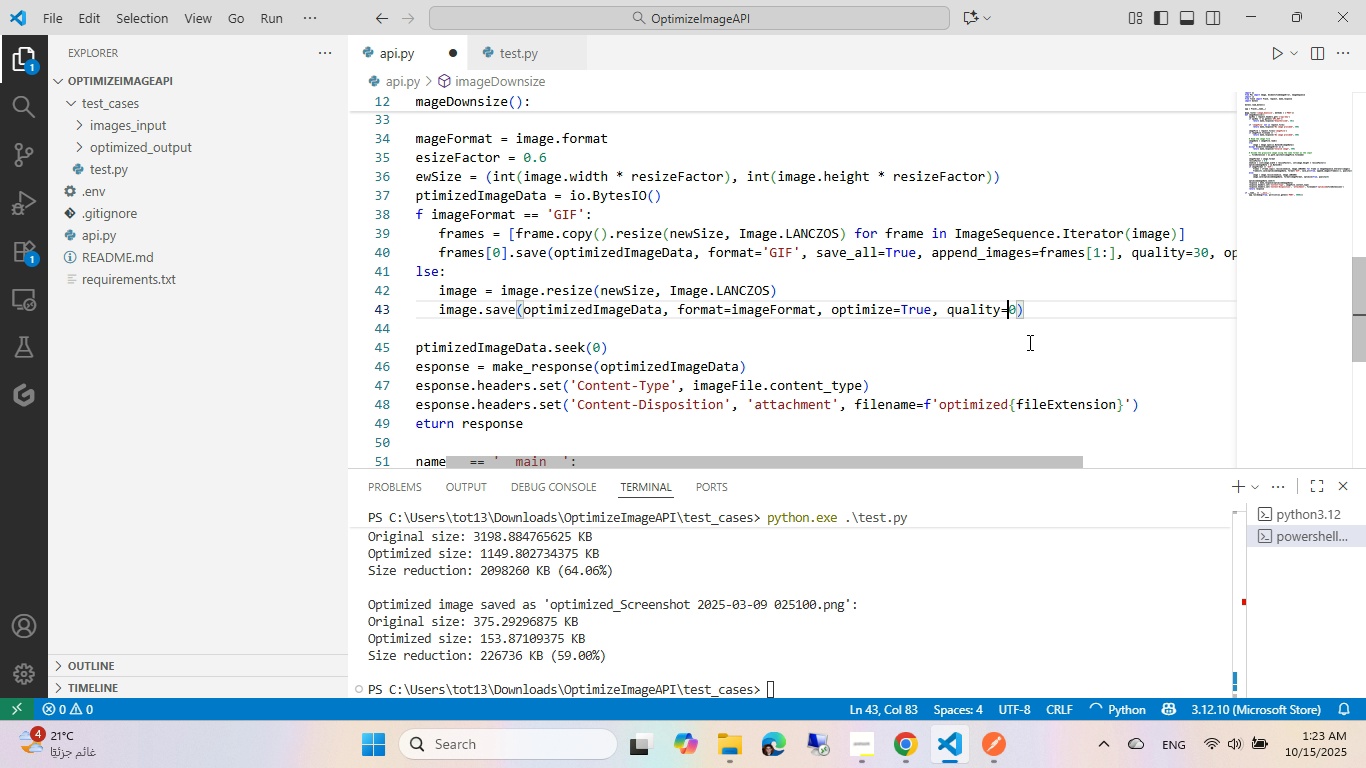 
key(Numpad6)
 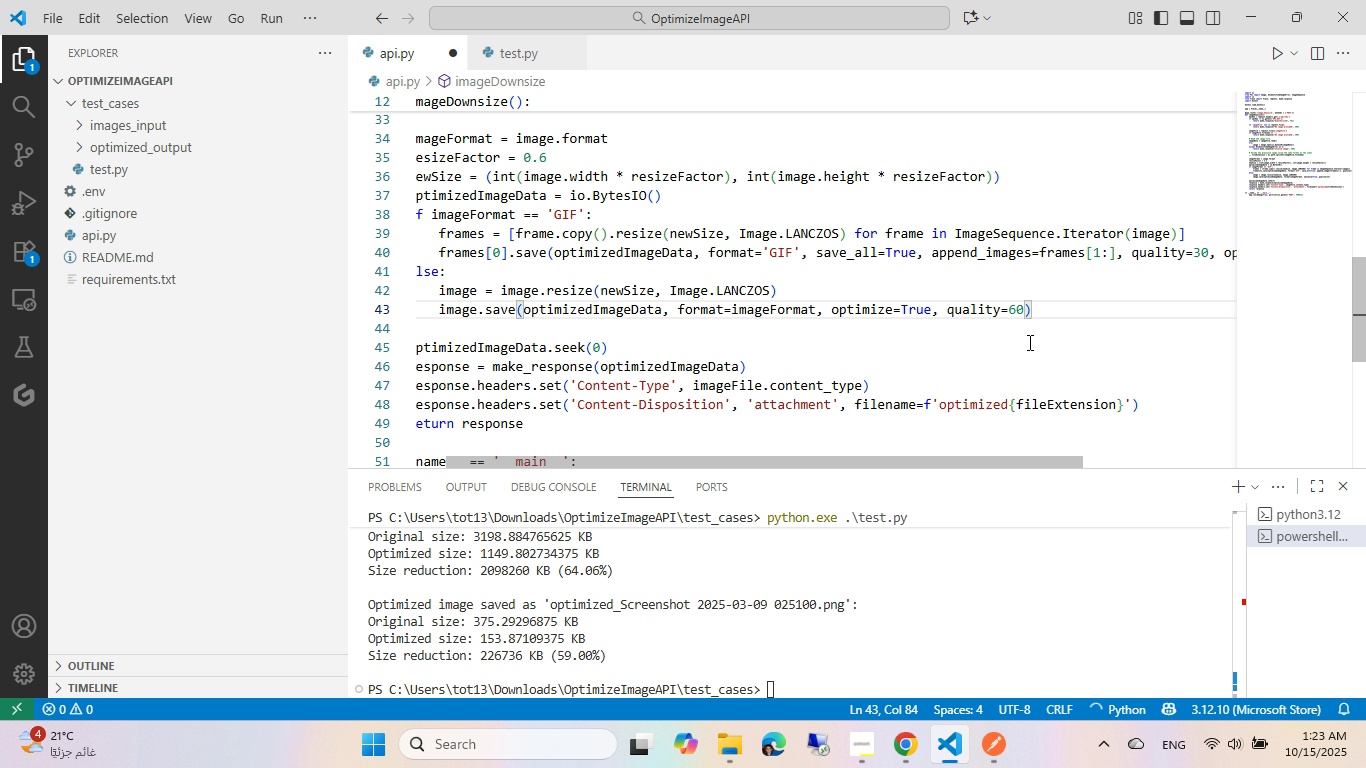 
key(ArrowUp)
 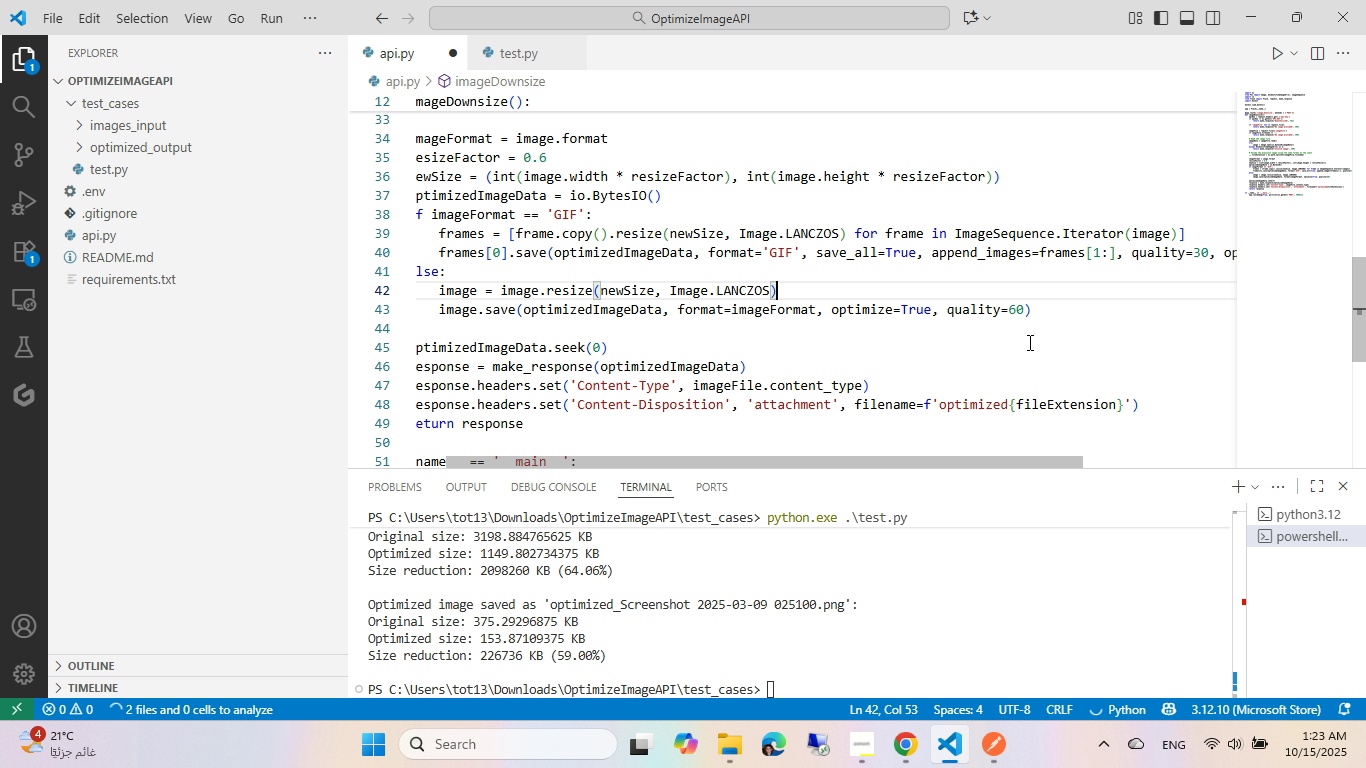 
key(ArrowUp)
 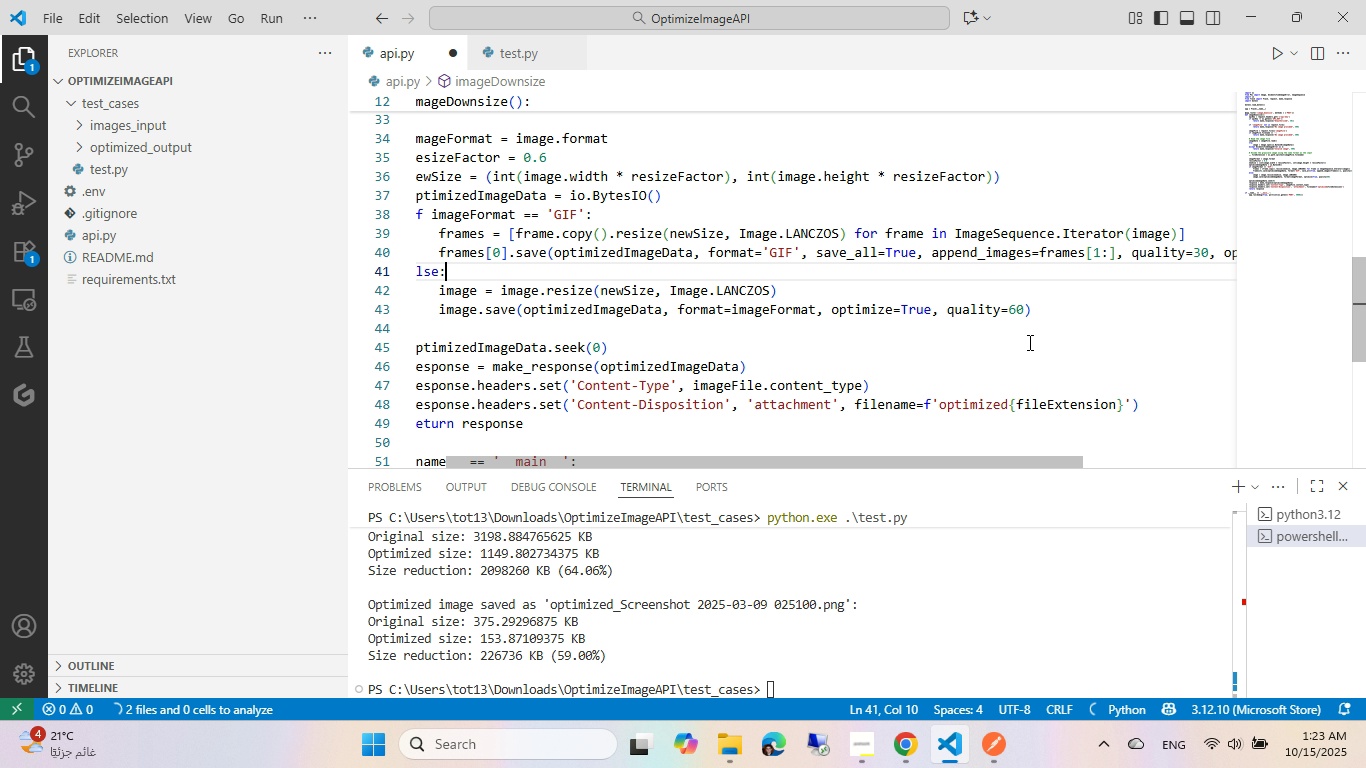 
key(ArrowUp)
 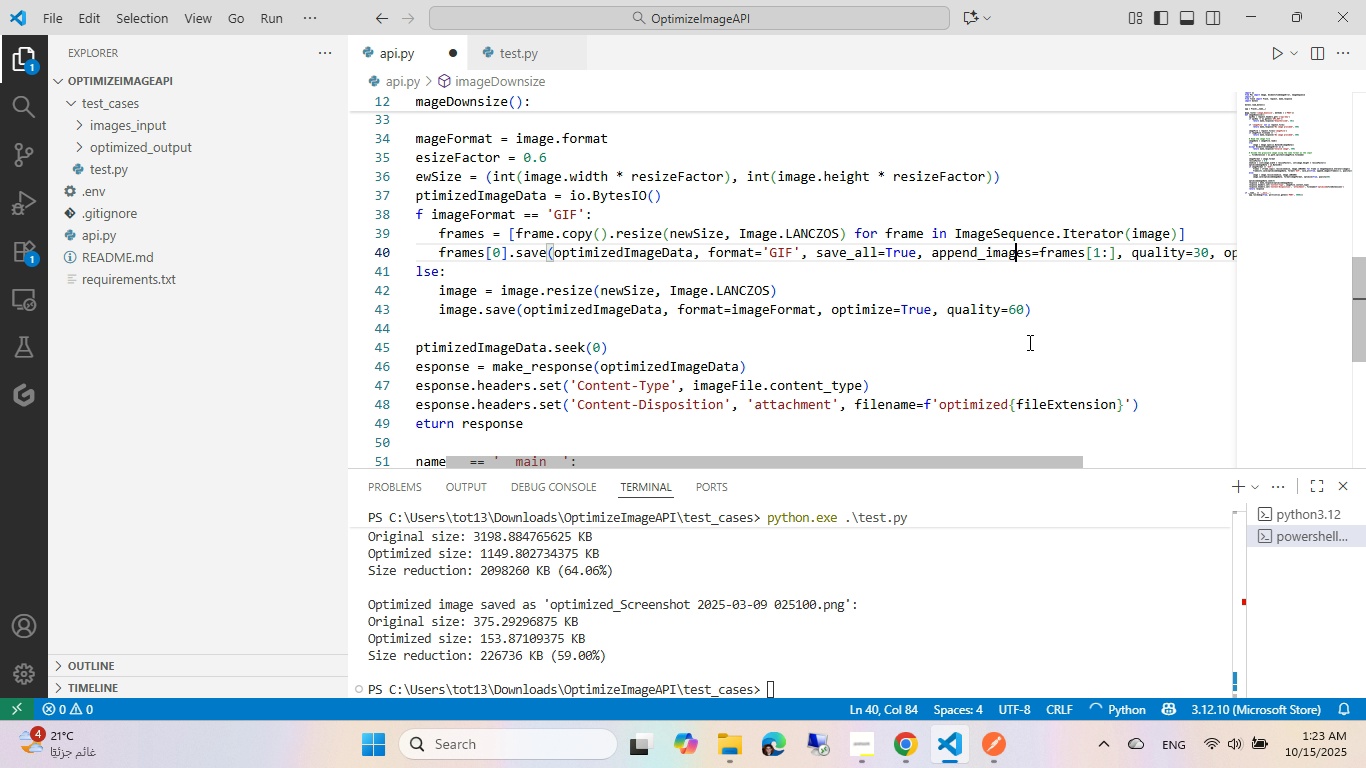 
hold_key(key=ArrowRight, duration=1.12)
 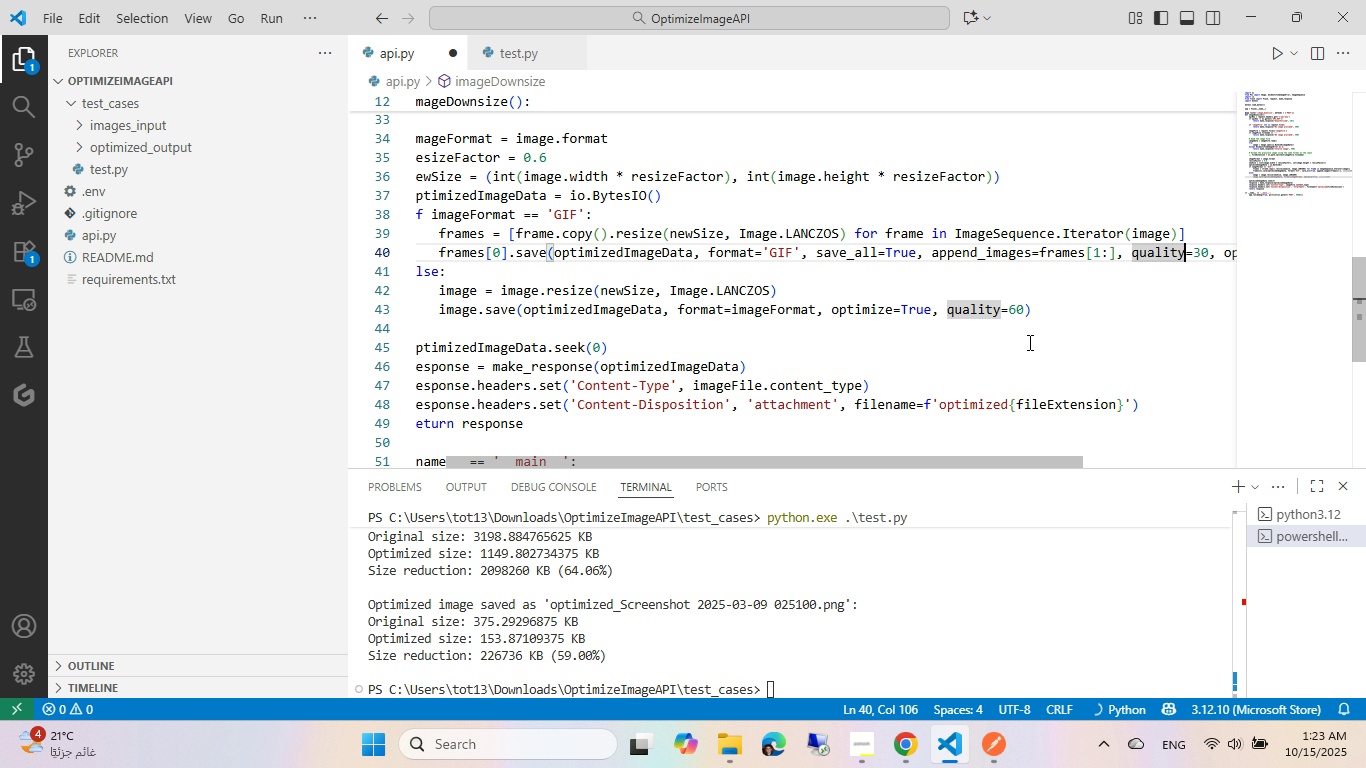 
key(ArrowRight)
 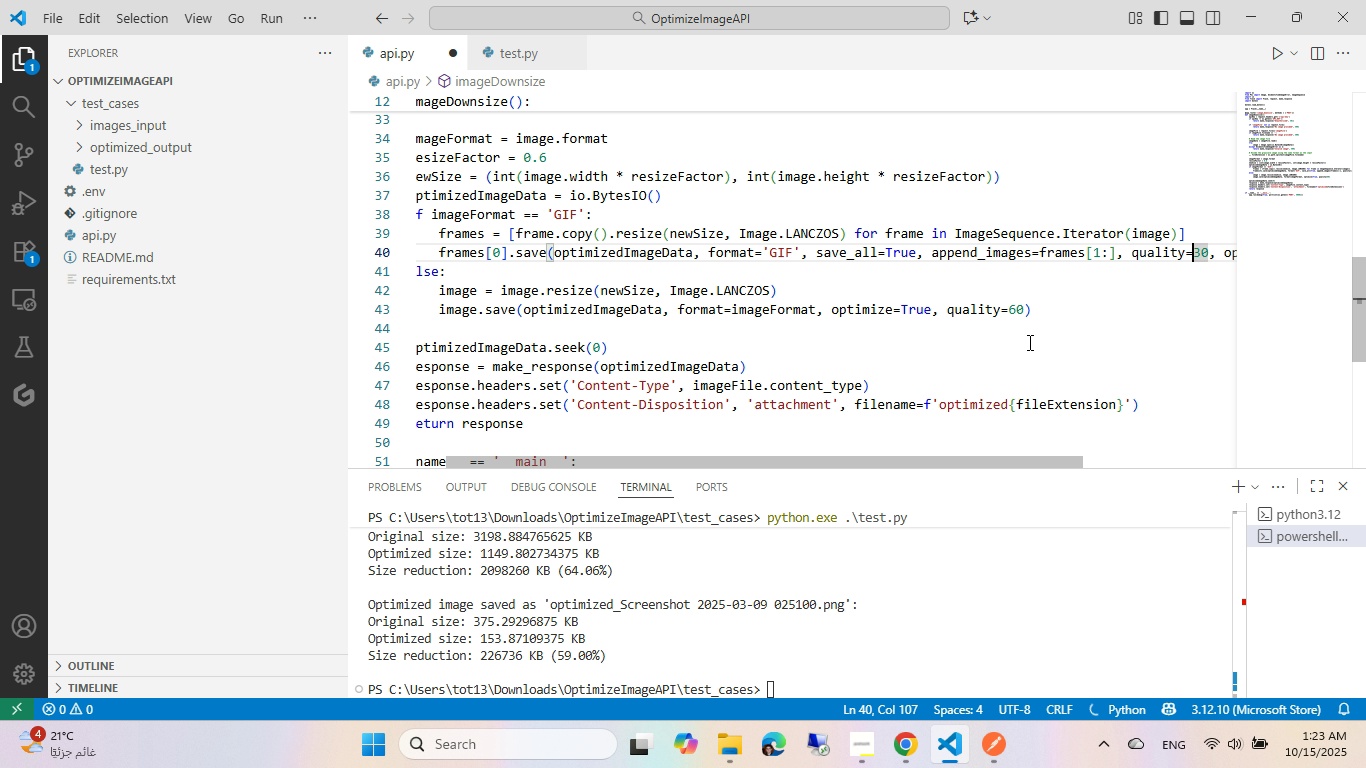 
key(ArrowRight)
 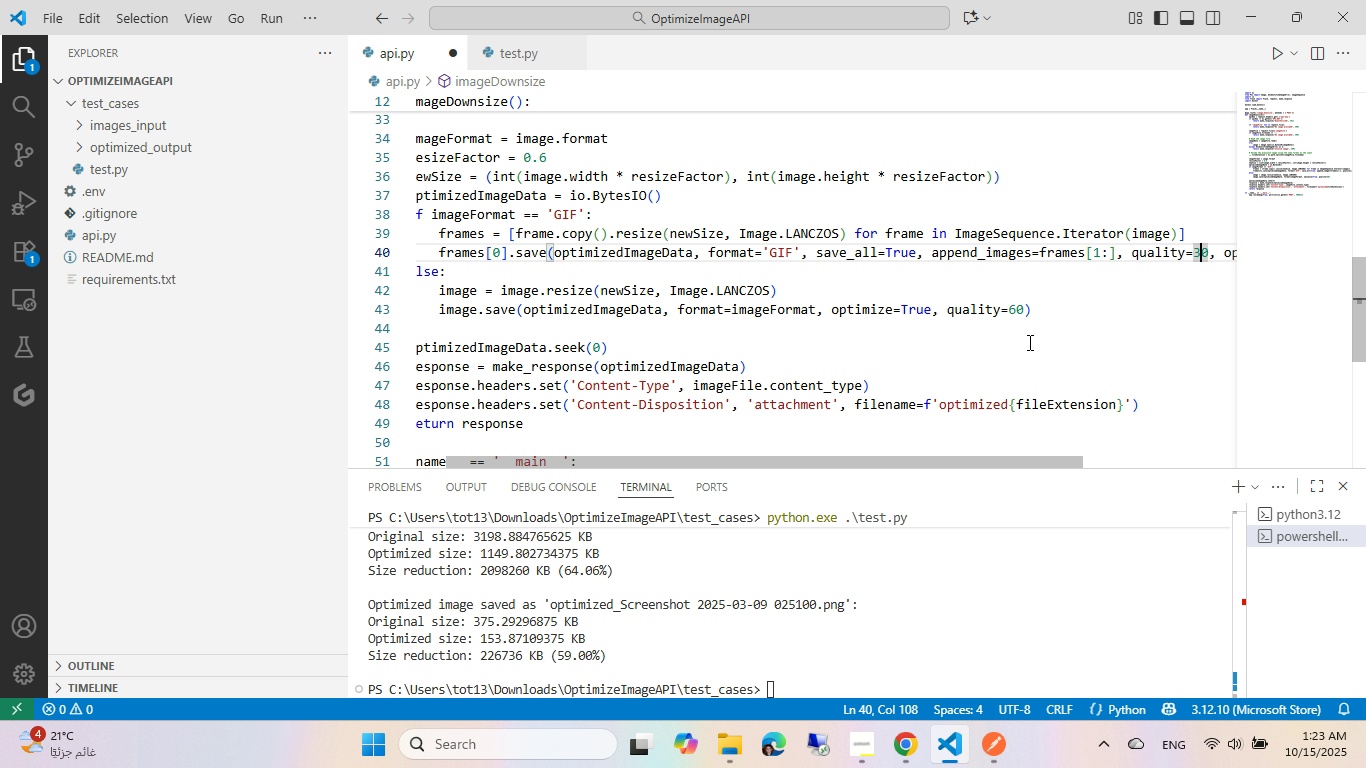 
key(Backspace)
 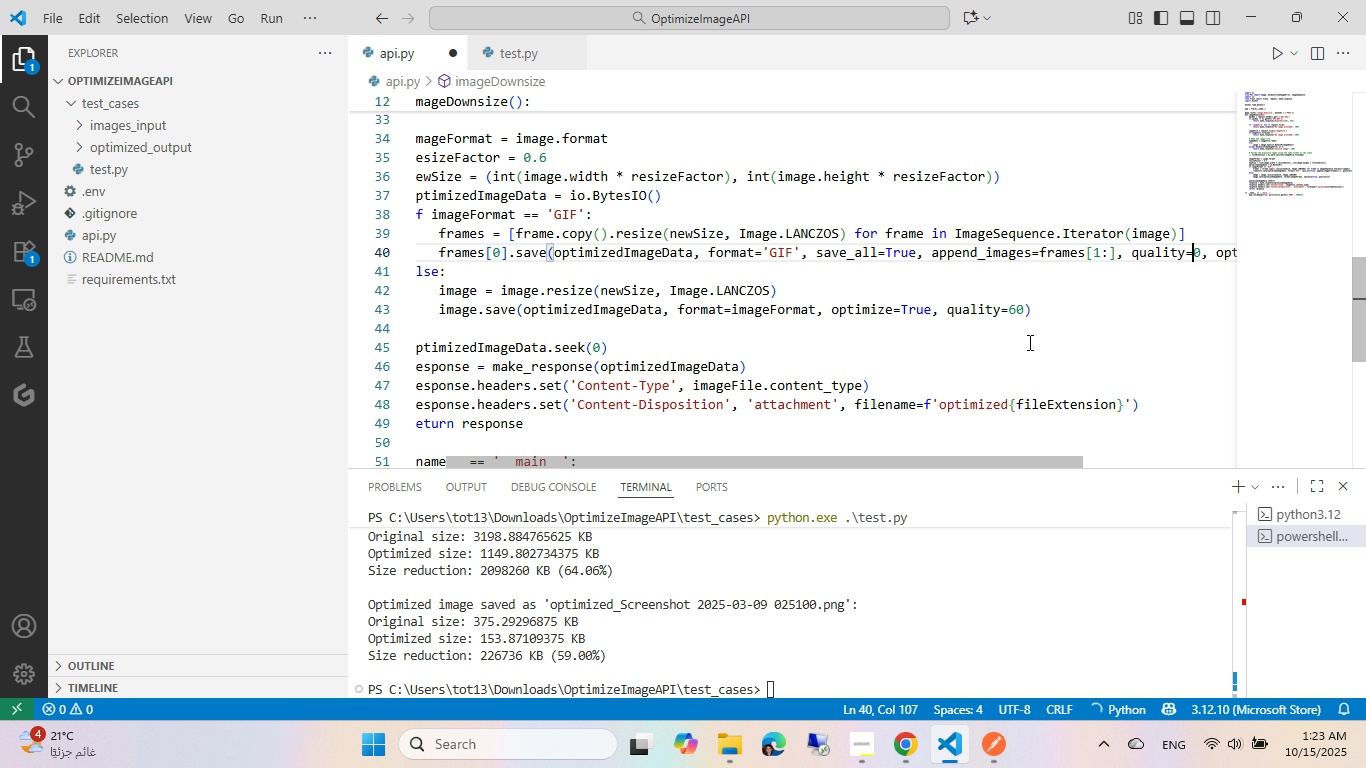 
key(Numpad6)
 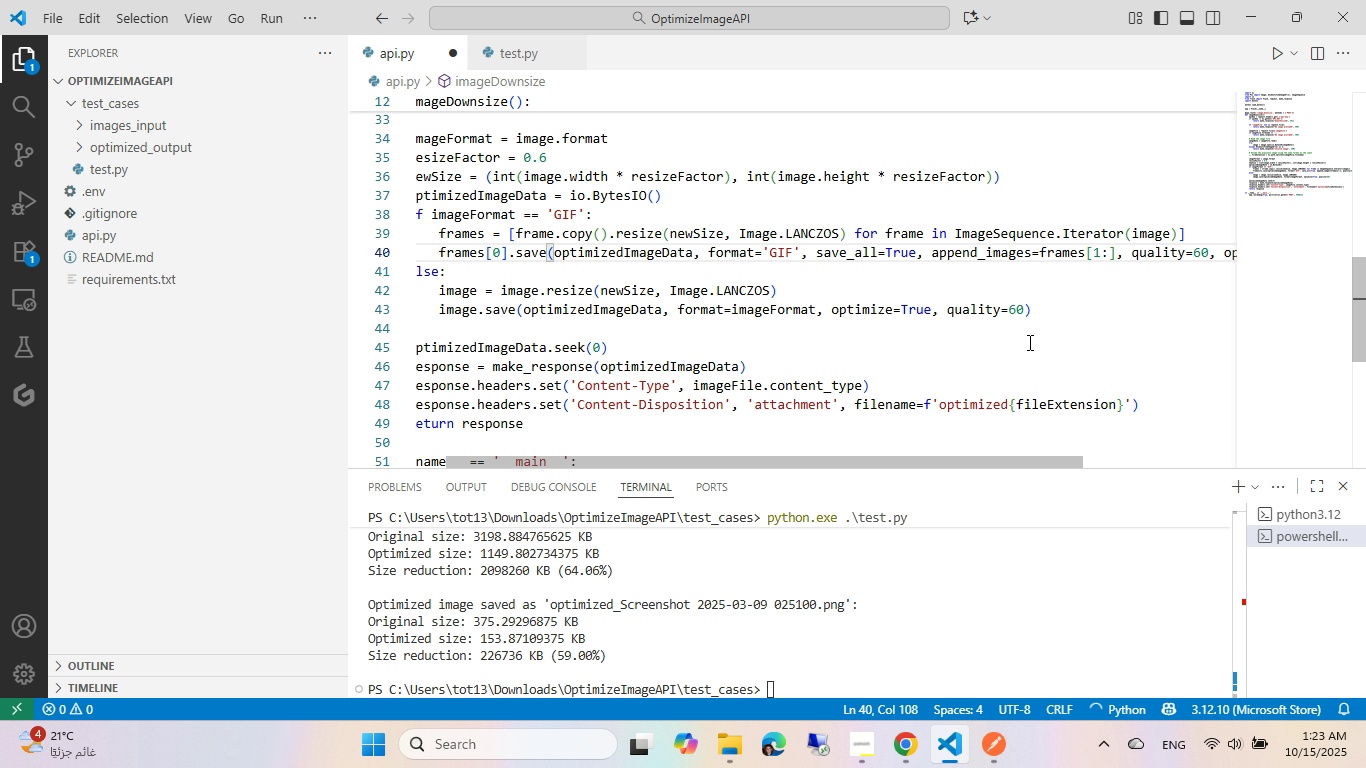 
key(Control+ControlLeft)
 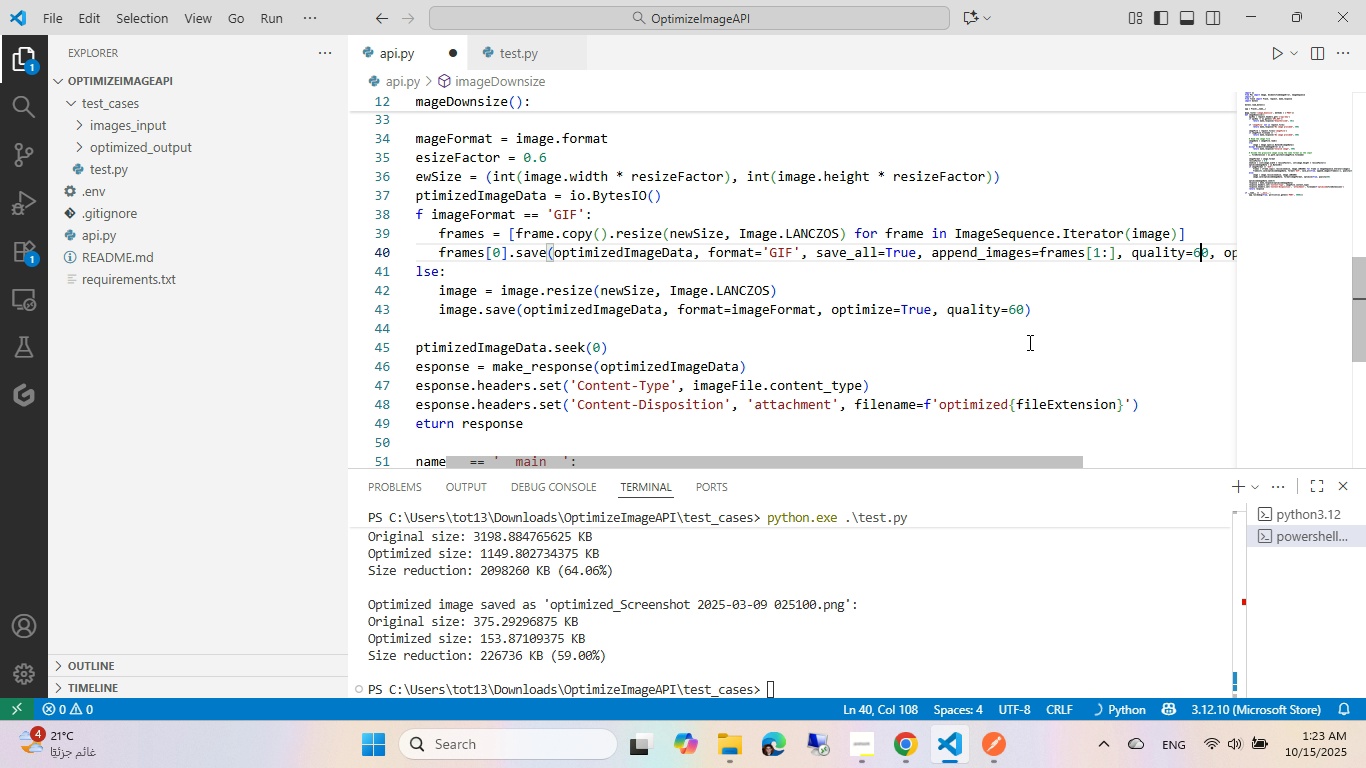 
key(Control+S)
 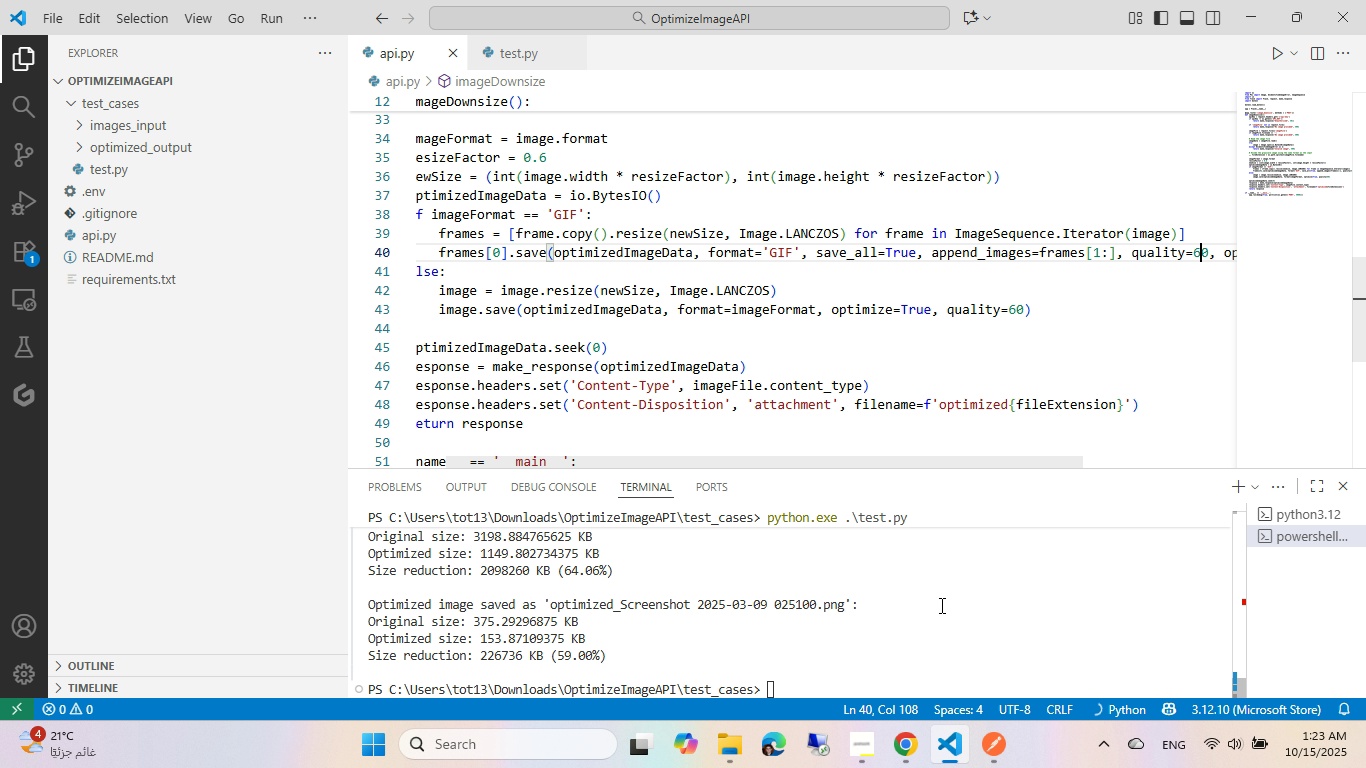 
left_click([940, 605])
 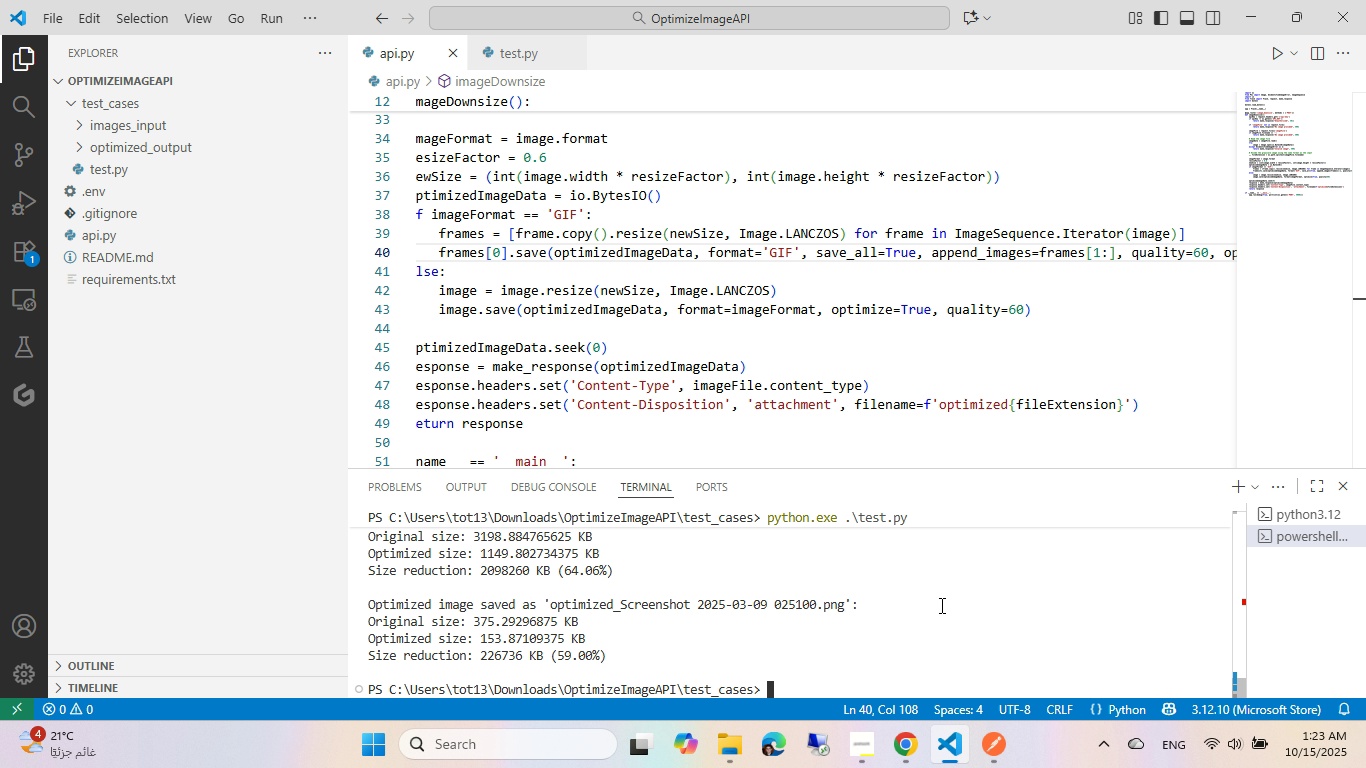 
key(Control+ArrowUp)
 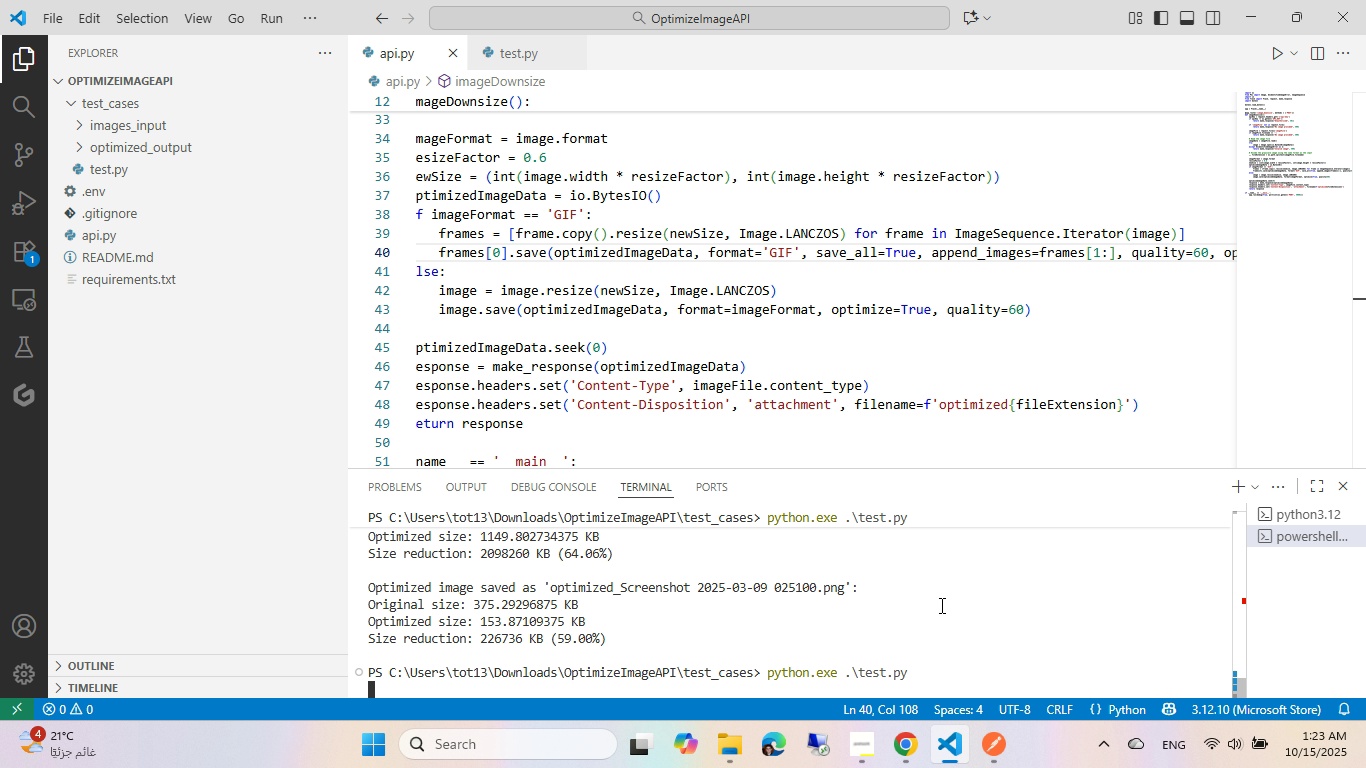 
key(Control+Enter)
 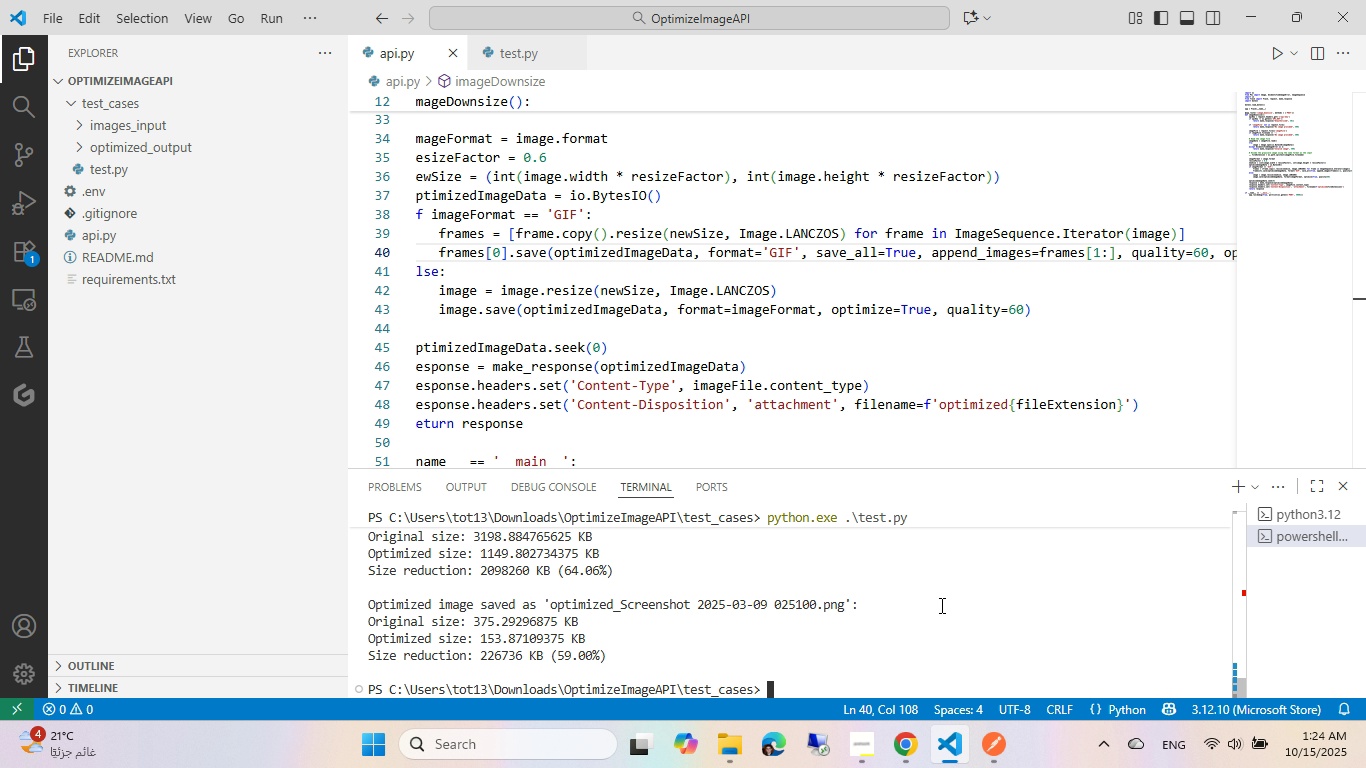 
wait(30.21)
 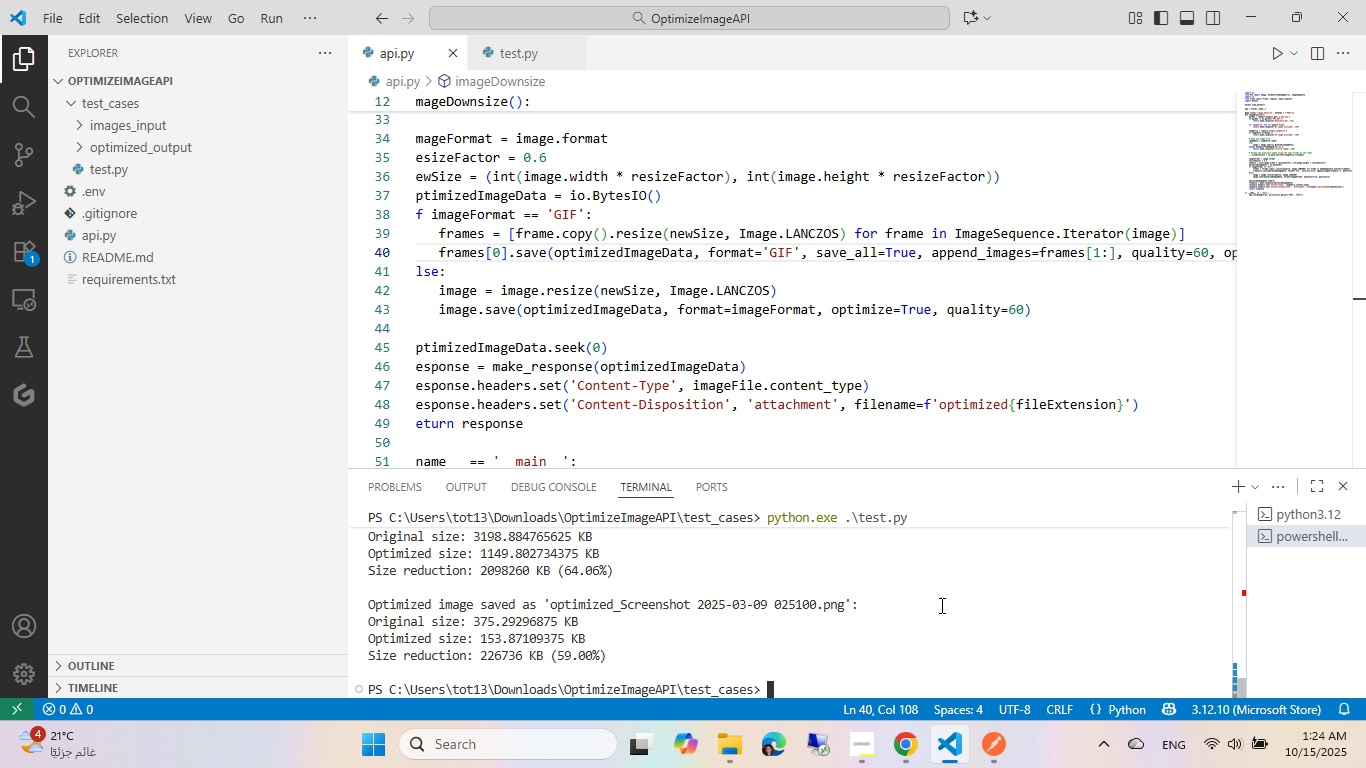 
left_click([731, 745])
 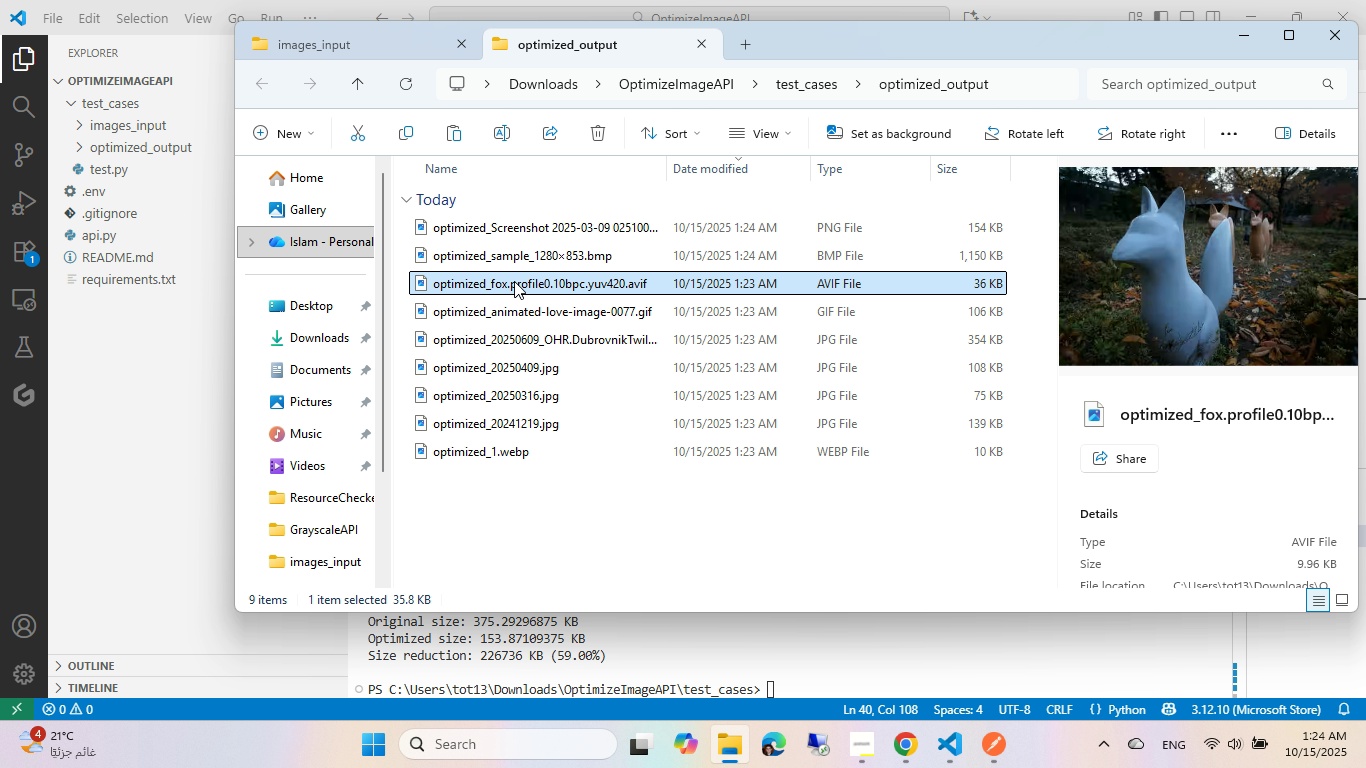 
double_click([514, 281])
 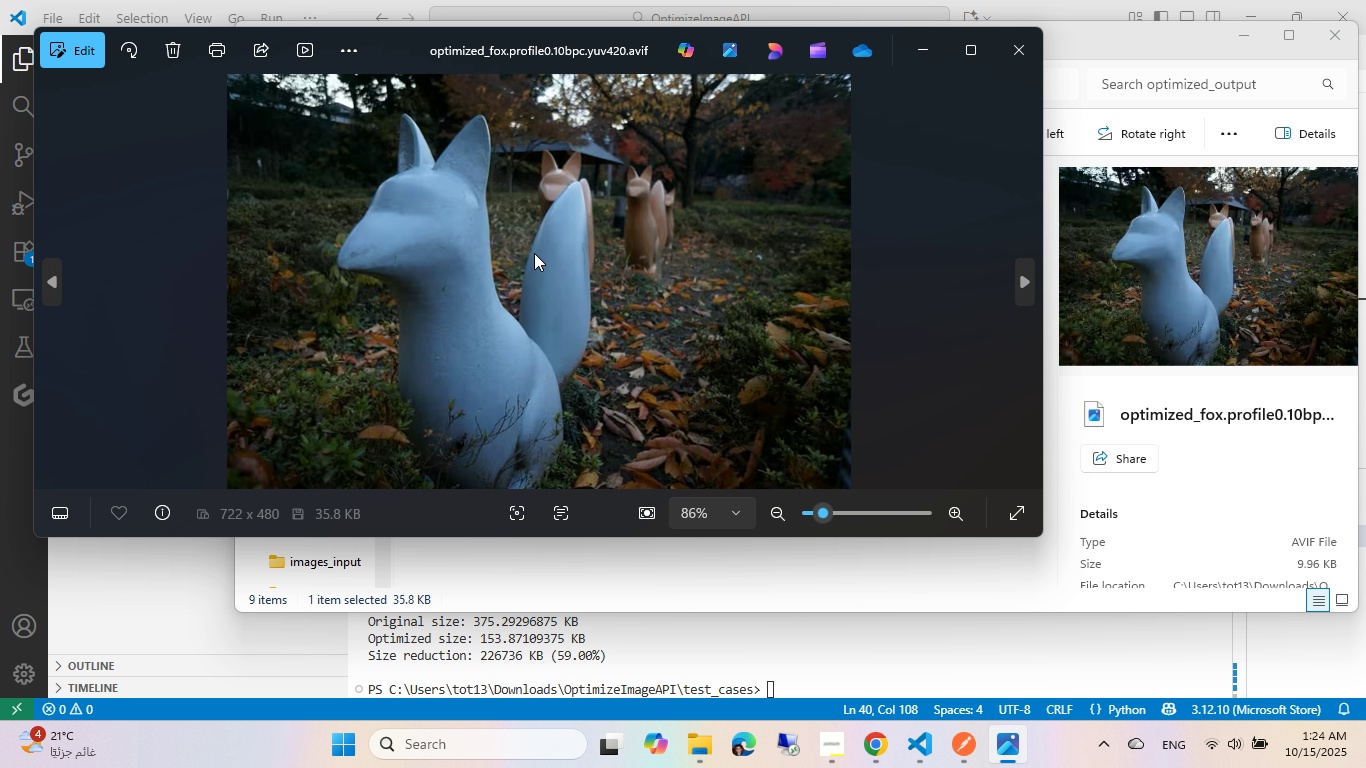 
wait(5.96)
 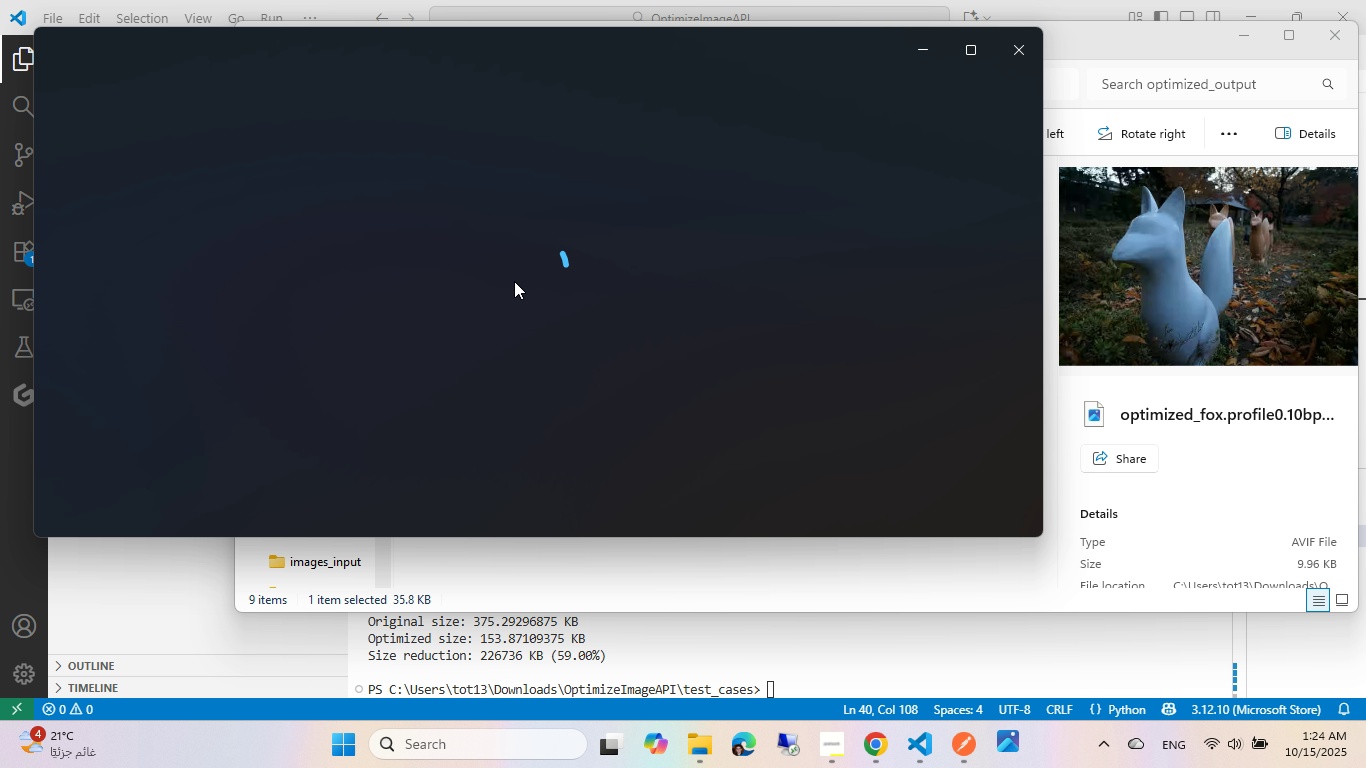 
left_click_drag(start_coordinate=[612, 57], to_coordinate=[893, 62])
 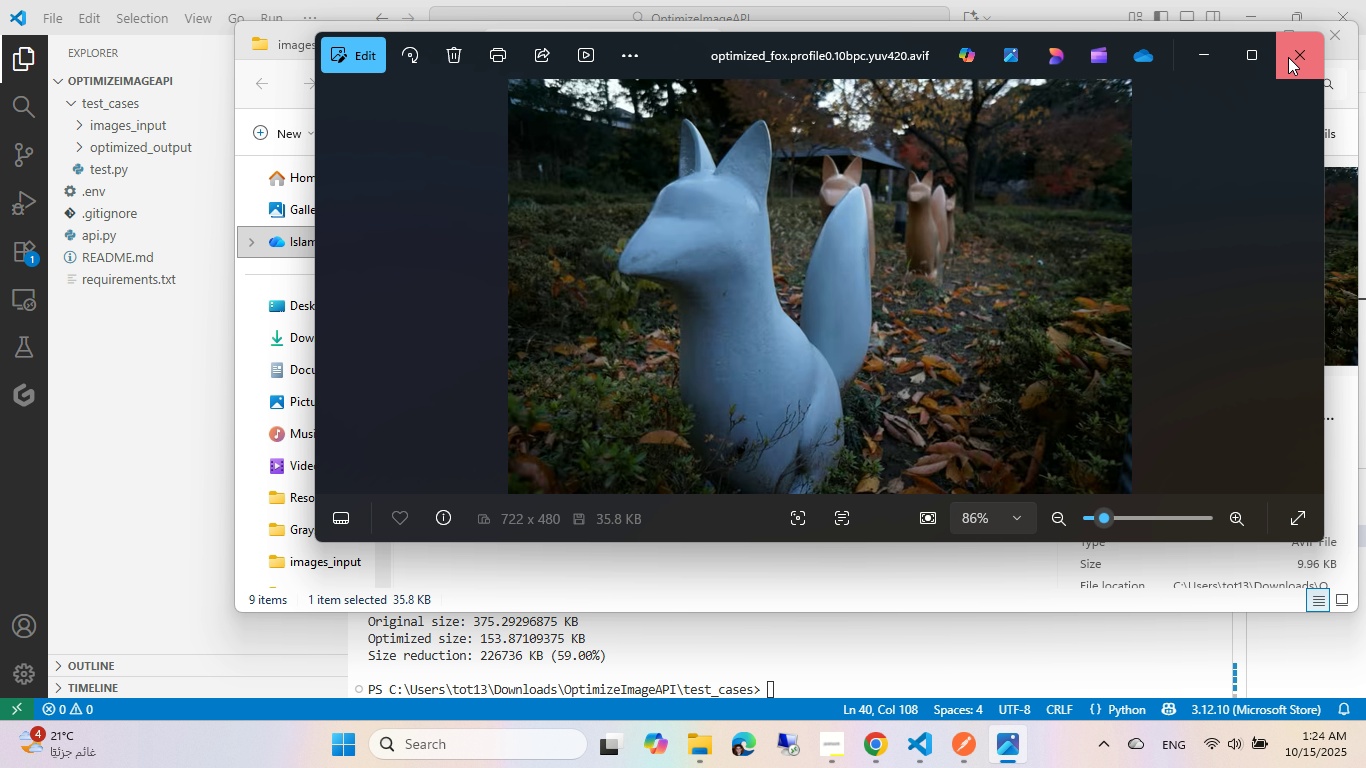 
left_click([1288, 57])
 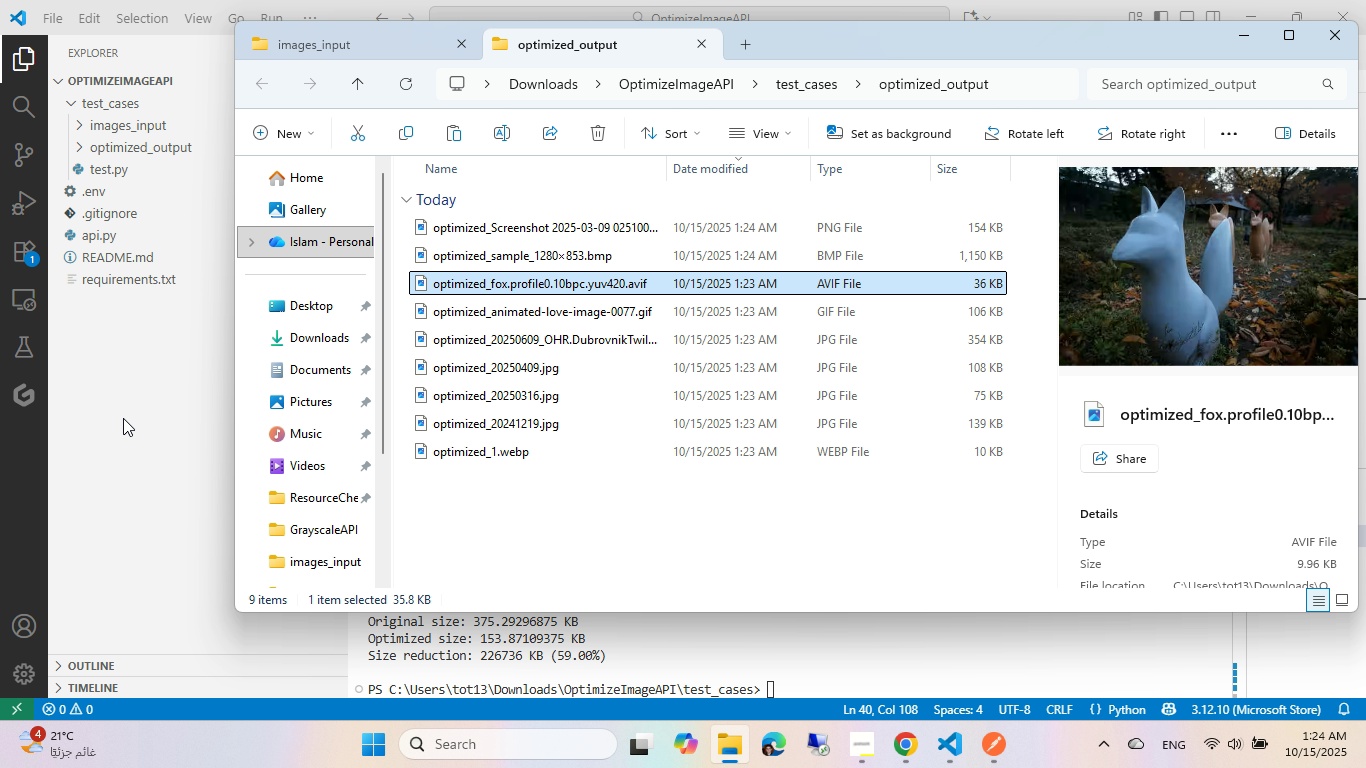 
left_click([156, 391])
 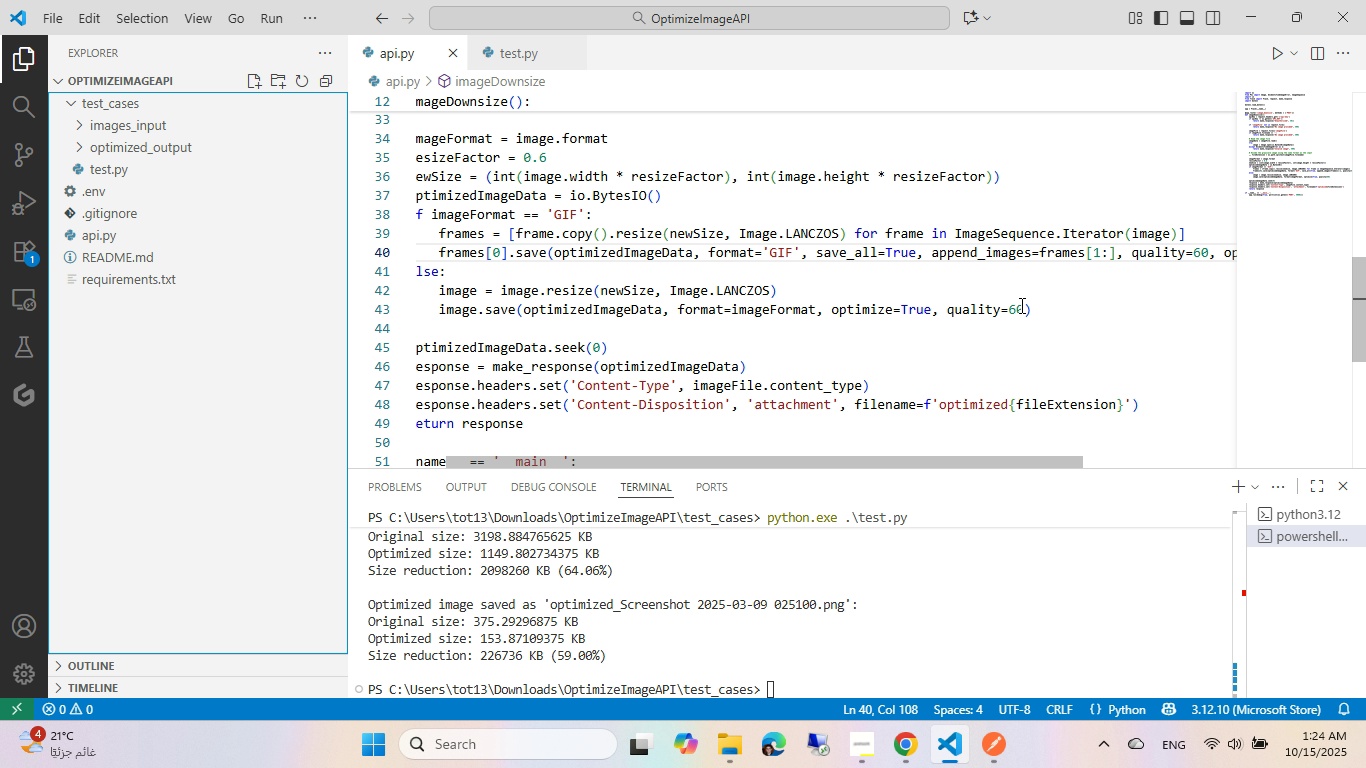 
left_click([1016, 306])
 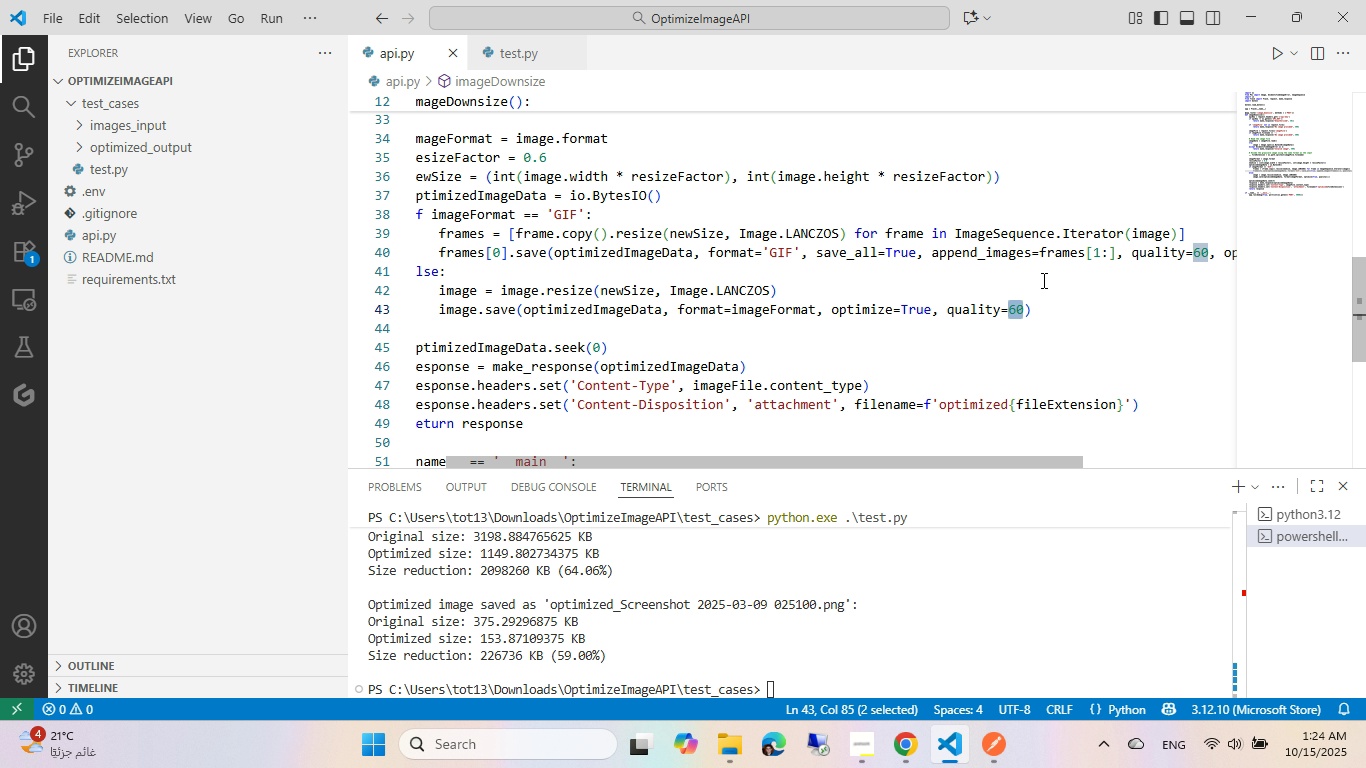 
key(Numpad7)
 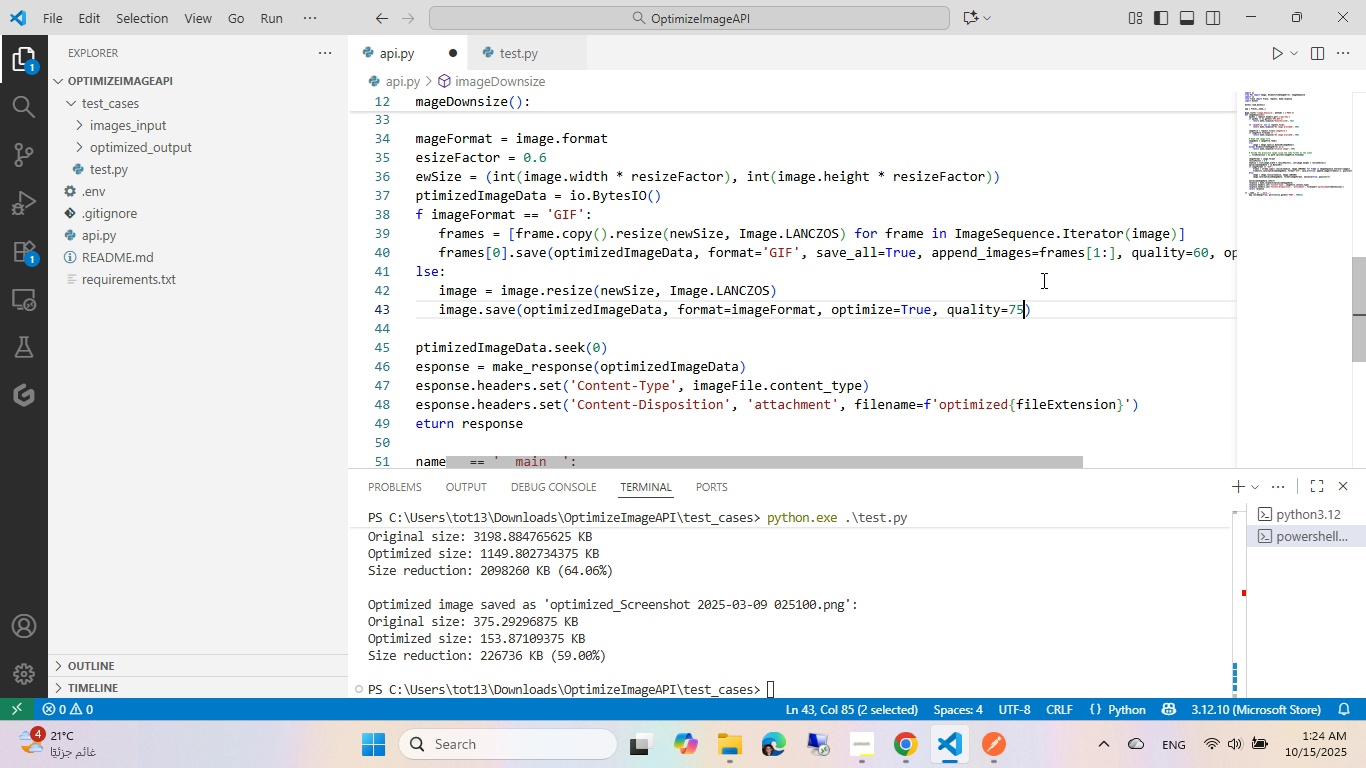 
key(Numpad5)
 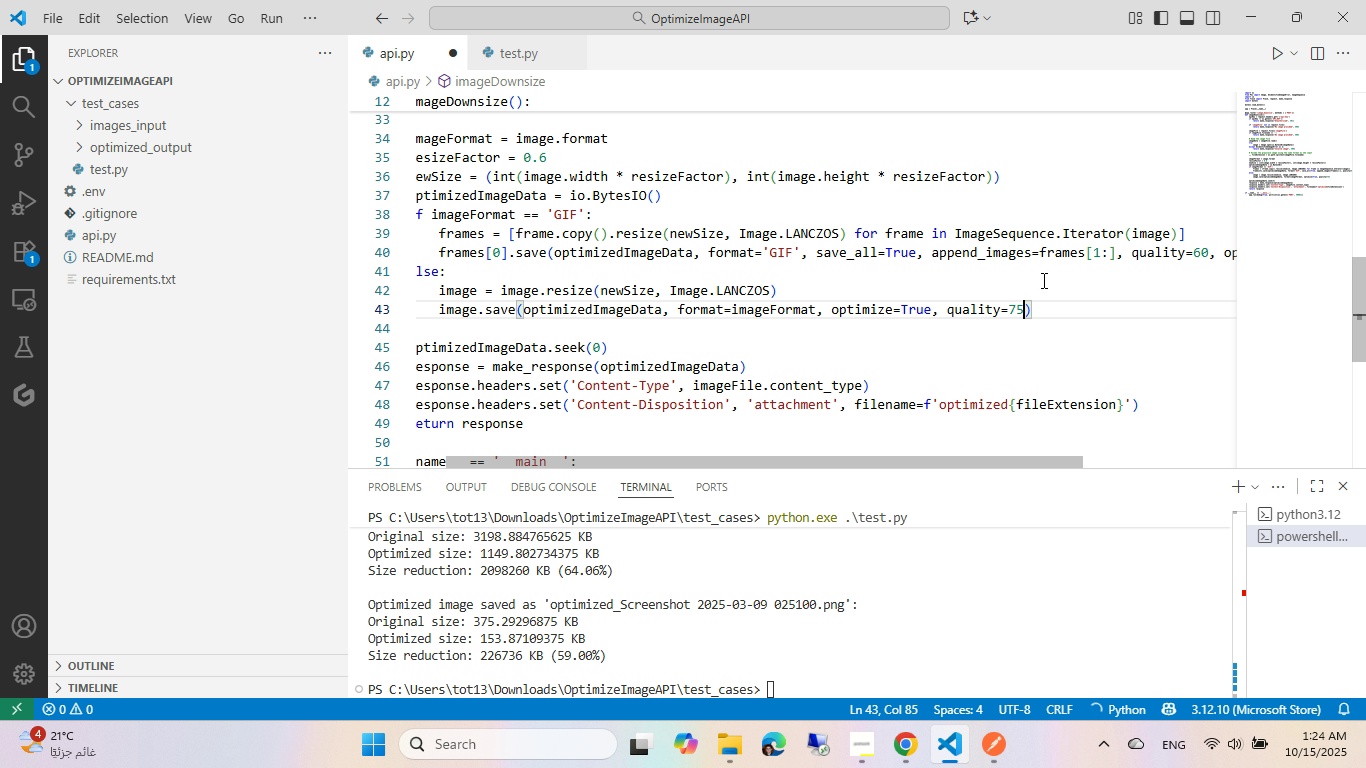 
key(ArrowUp)
 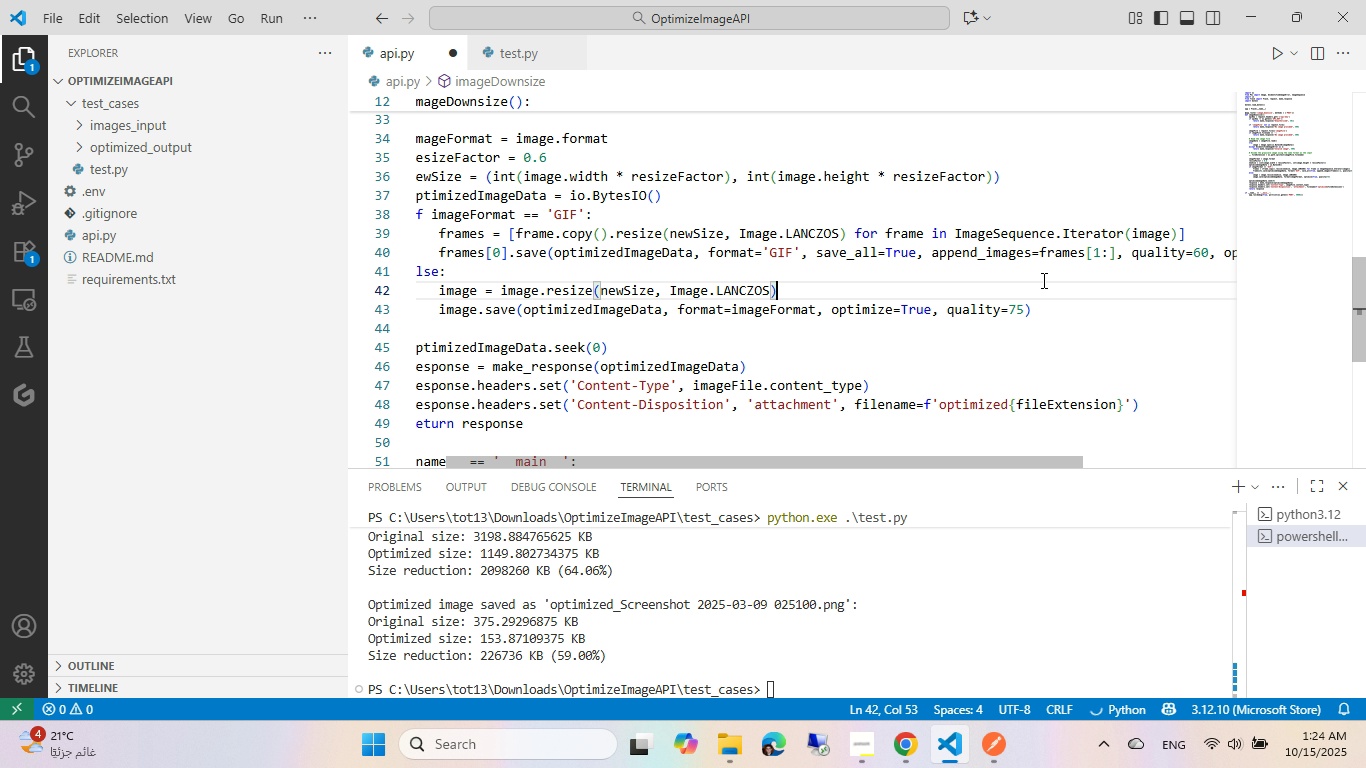 
key(ArrowUp)
 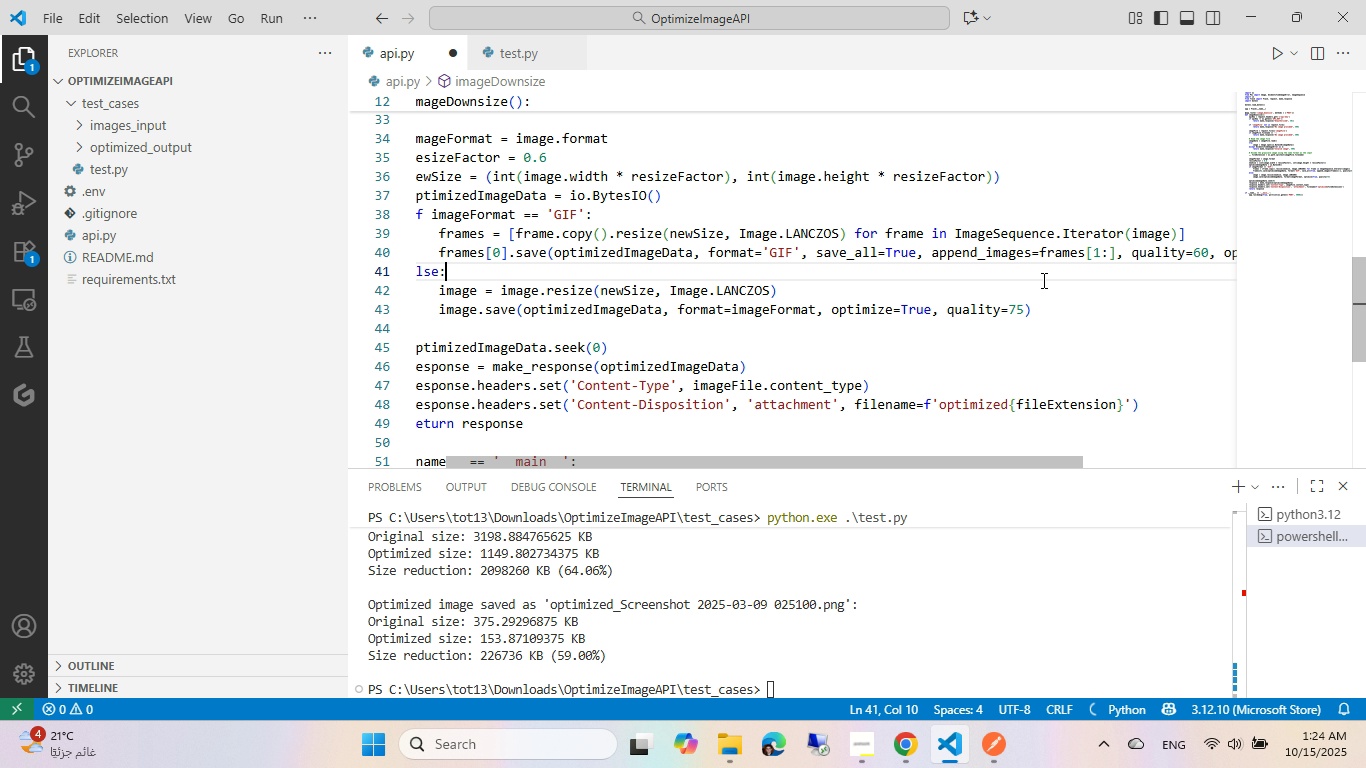 
key(ArrowUp)
 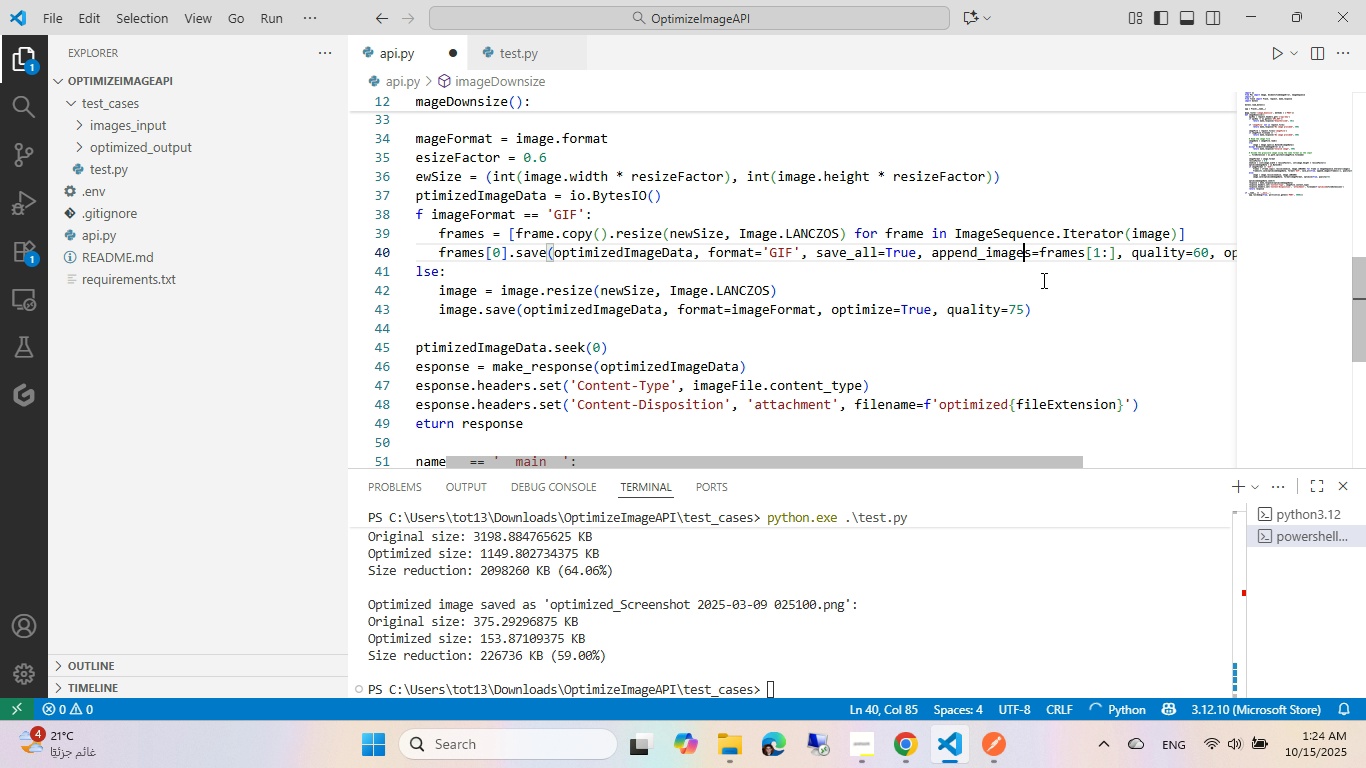 
hold_key(key=ArrowRight, duration=1.17)
 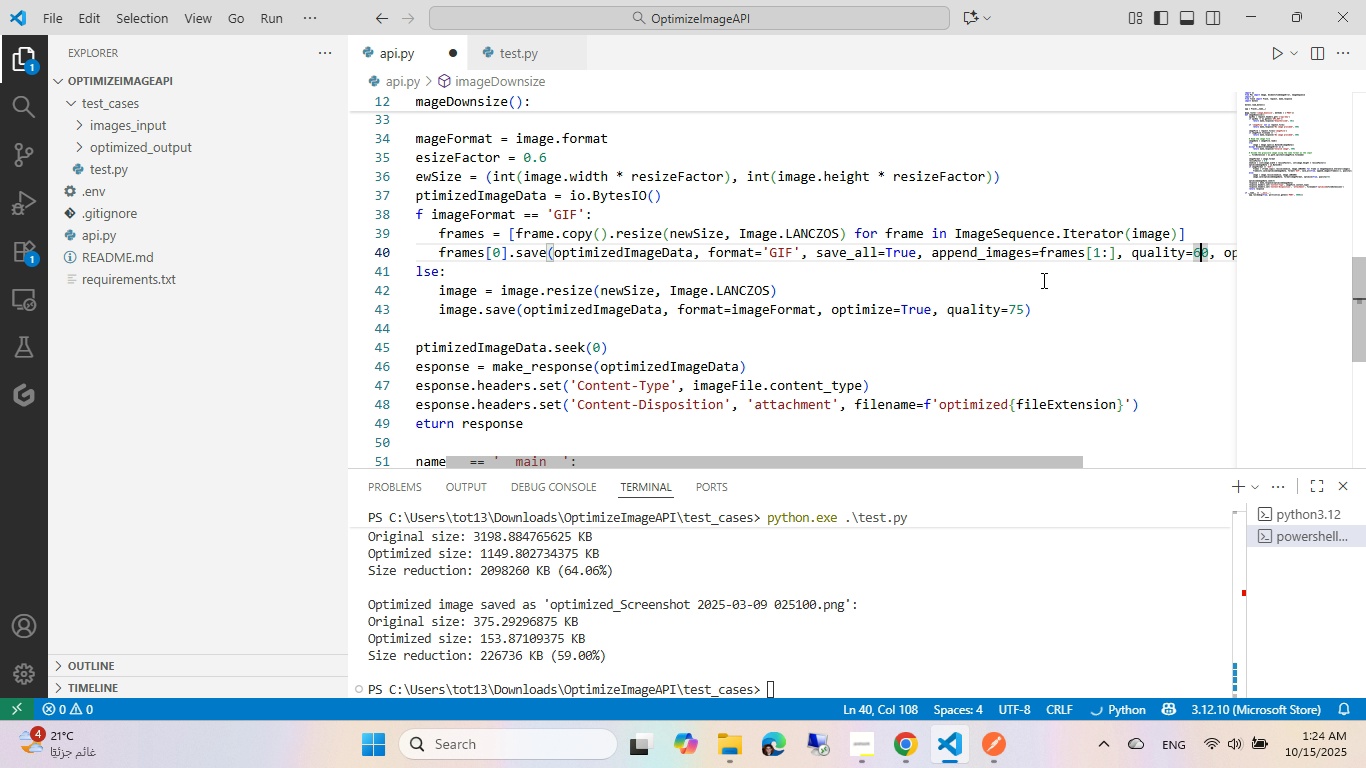 
key(ArrowRight)
 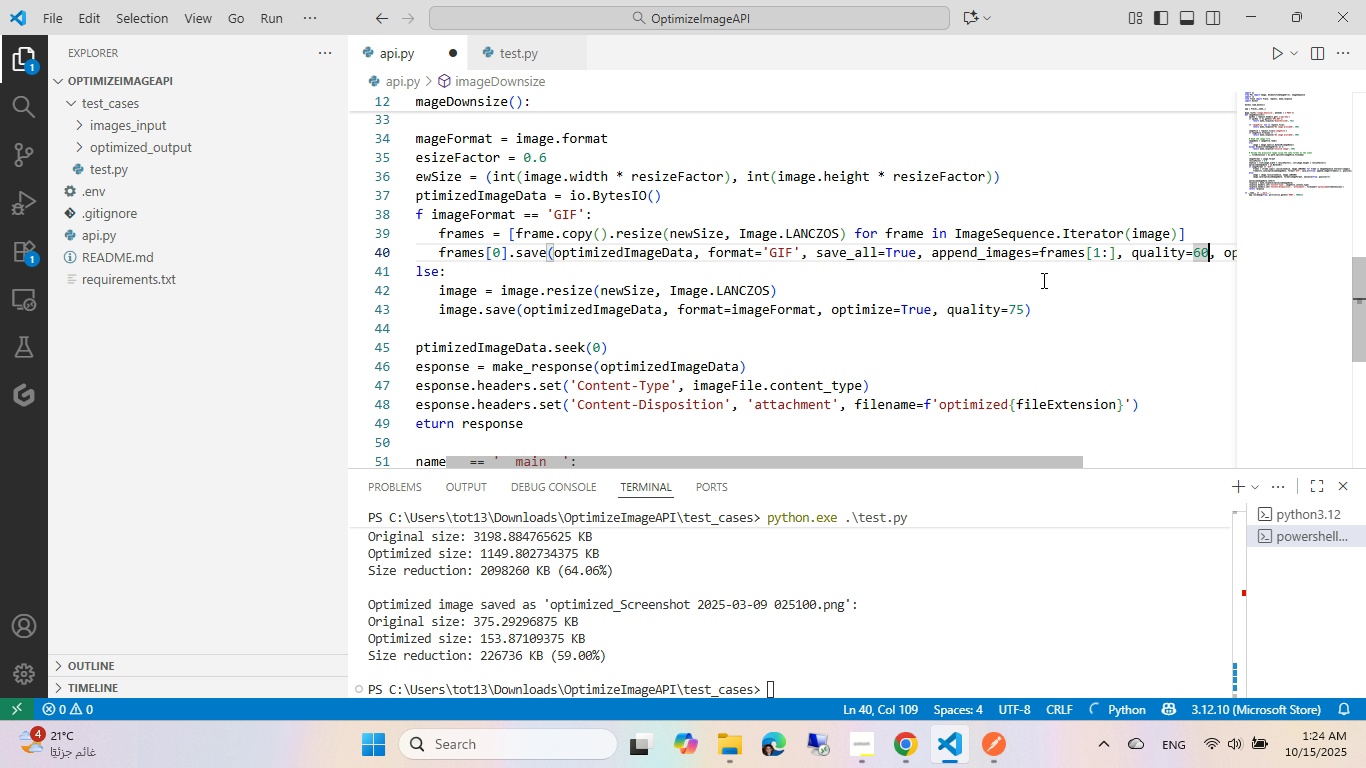 
key(Backspace)
 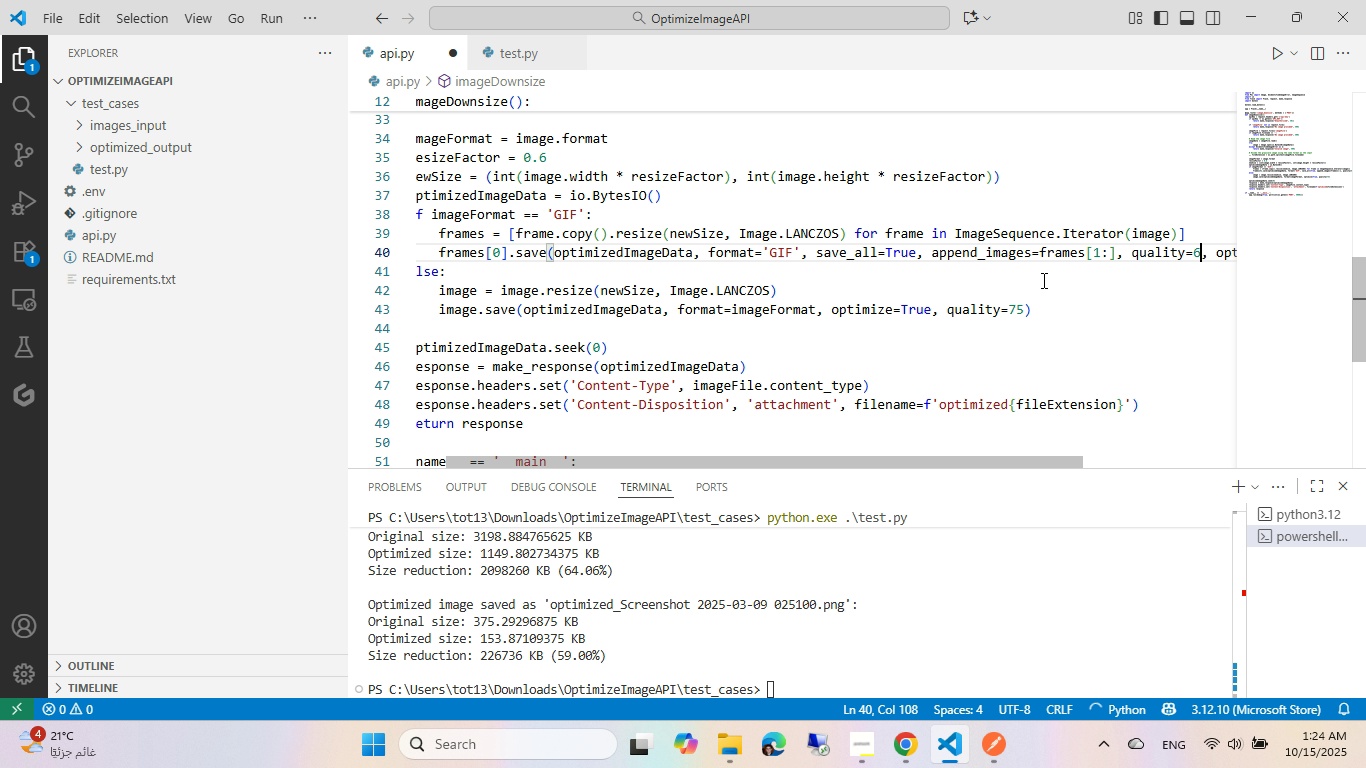 
key(Backspace)
 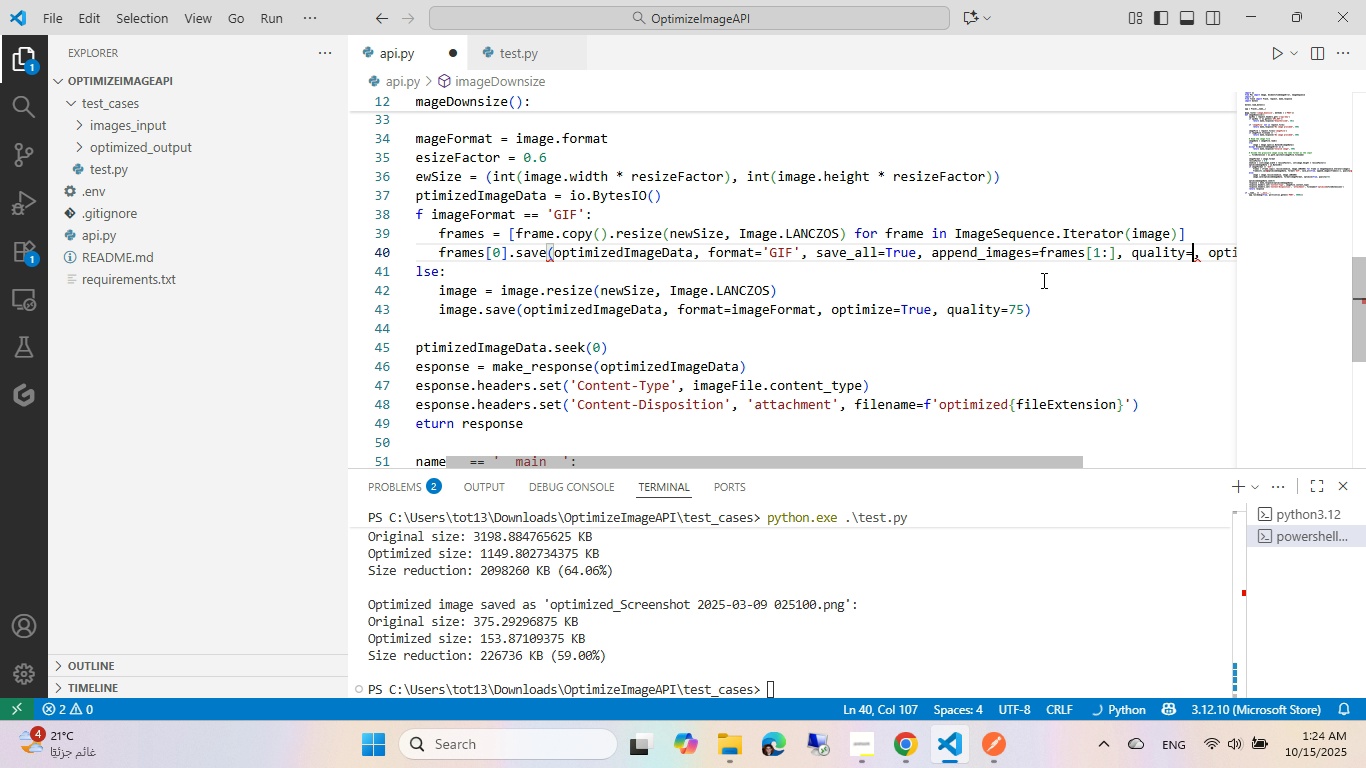 
key(Numpad7)
 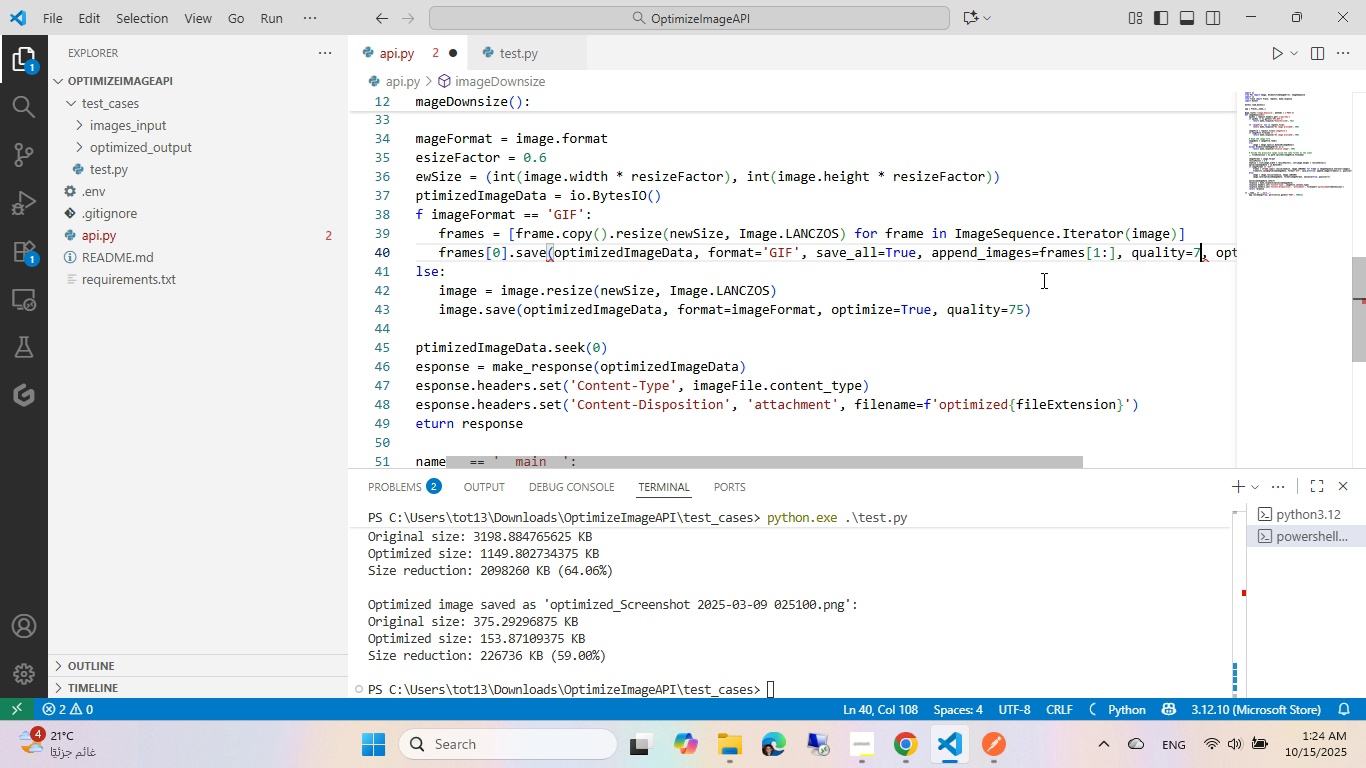 
key(Numpad5)
 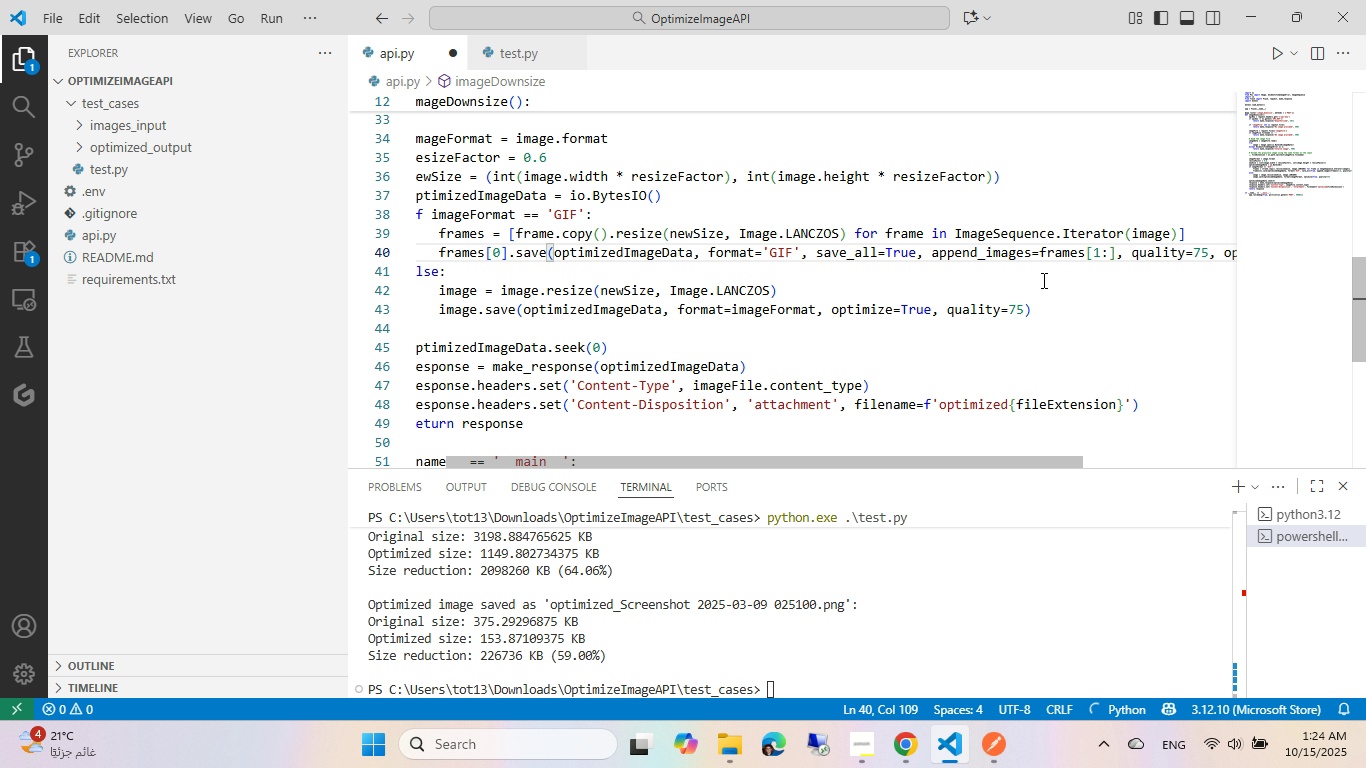 
key(Control+ControlLeft)
 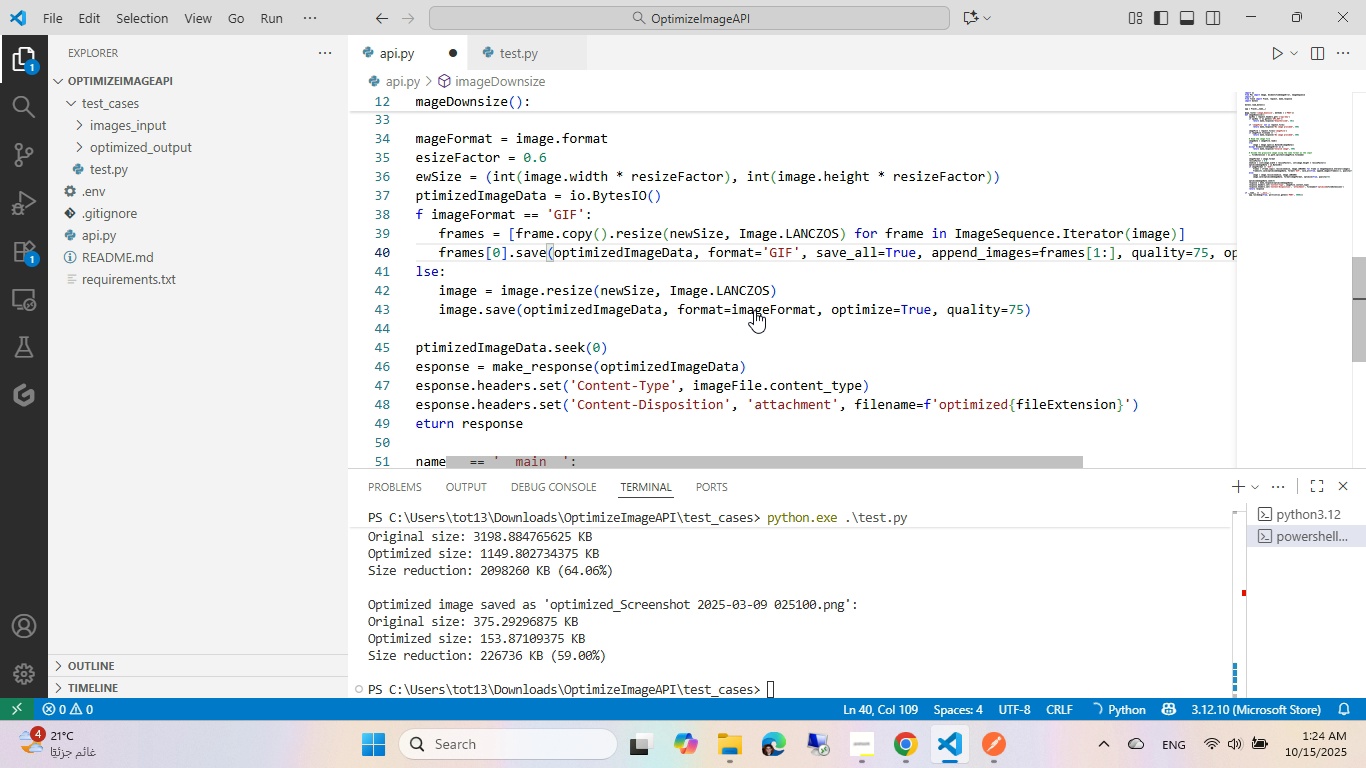 
key(Control+S)
 